 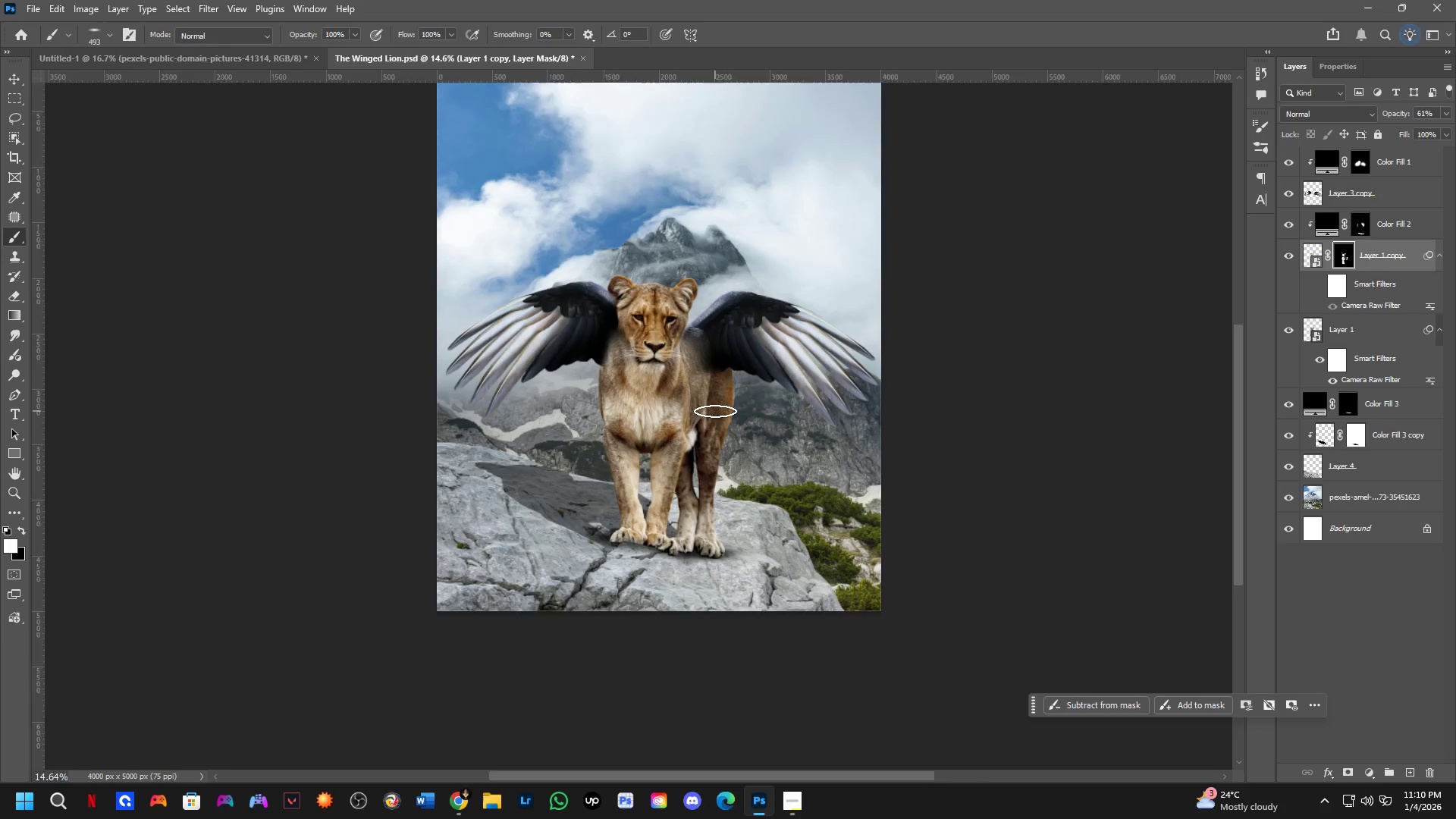 
scroll: coordinate [713, 408], scroll_direction: up, amount: 1.0
 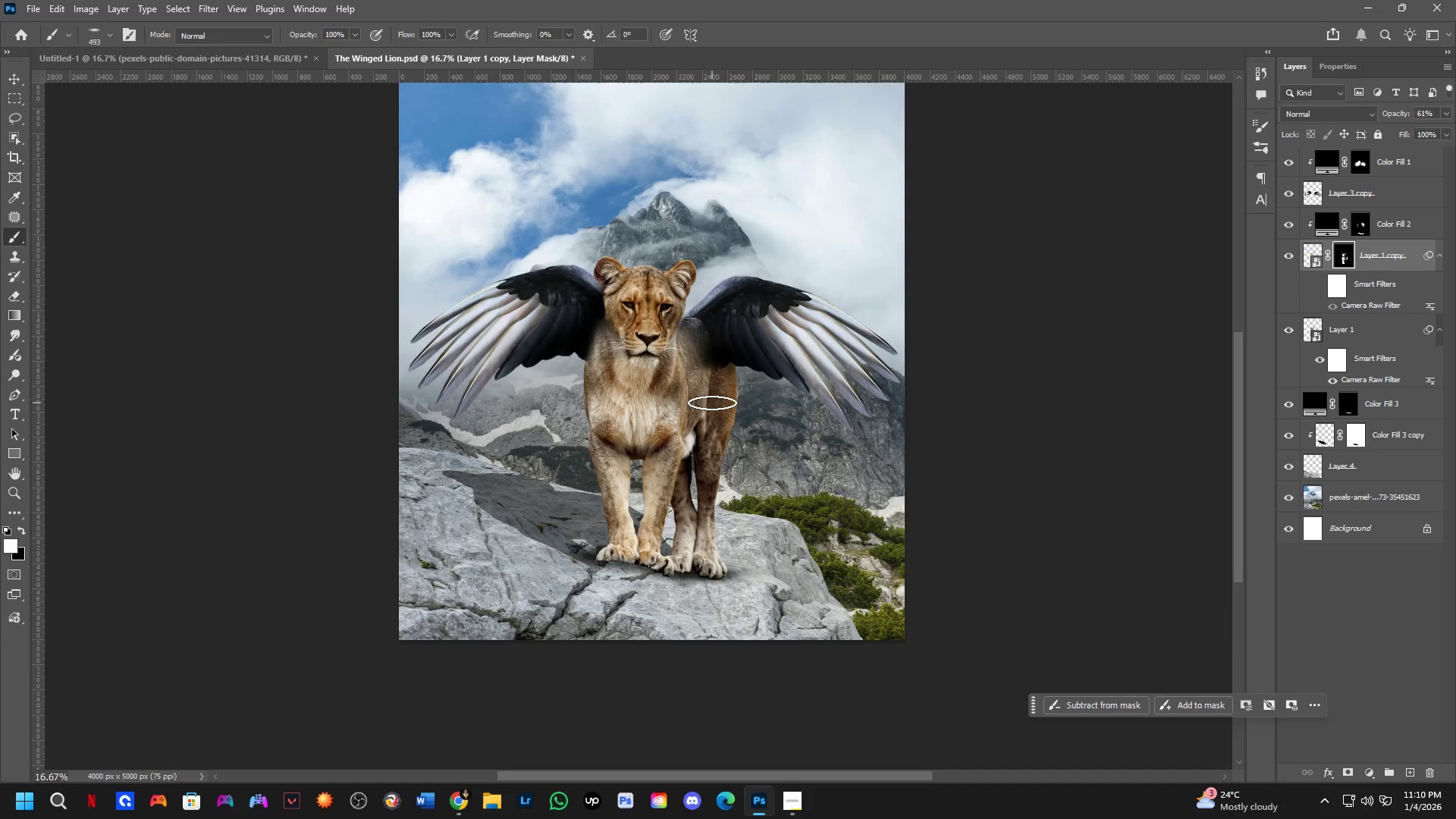 
hold_key(key=Space, duration=0.44)
 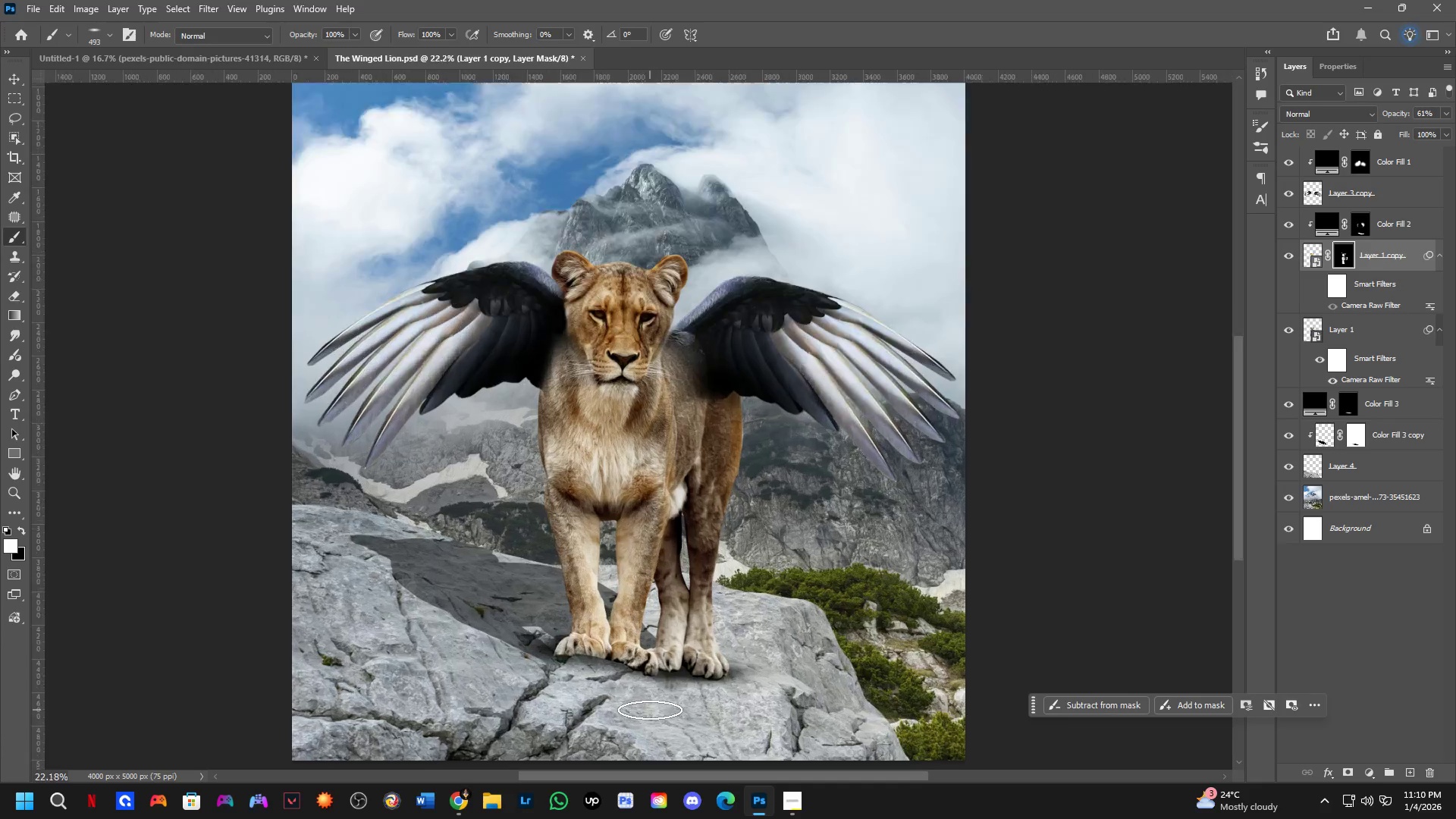 
left_click_drag(start_coordinate=[740, 371], to_coordinate=[722, 479])
 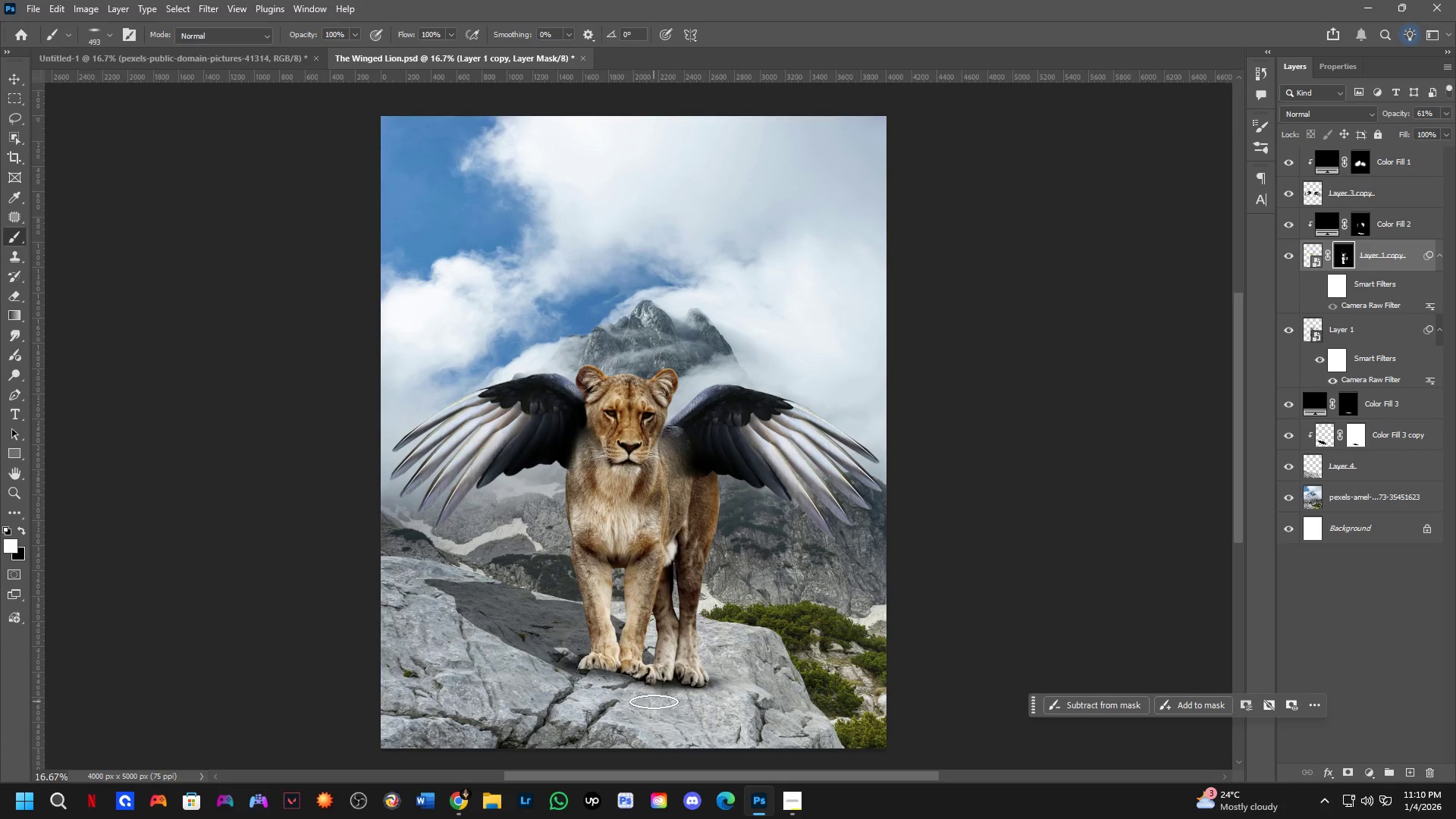 
scroll: coordinate [654, 648], scroll_direction: up, amount: 7.0
 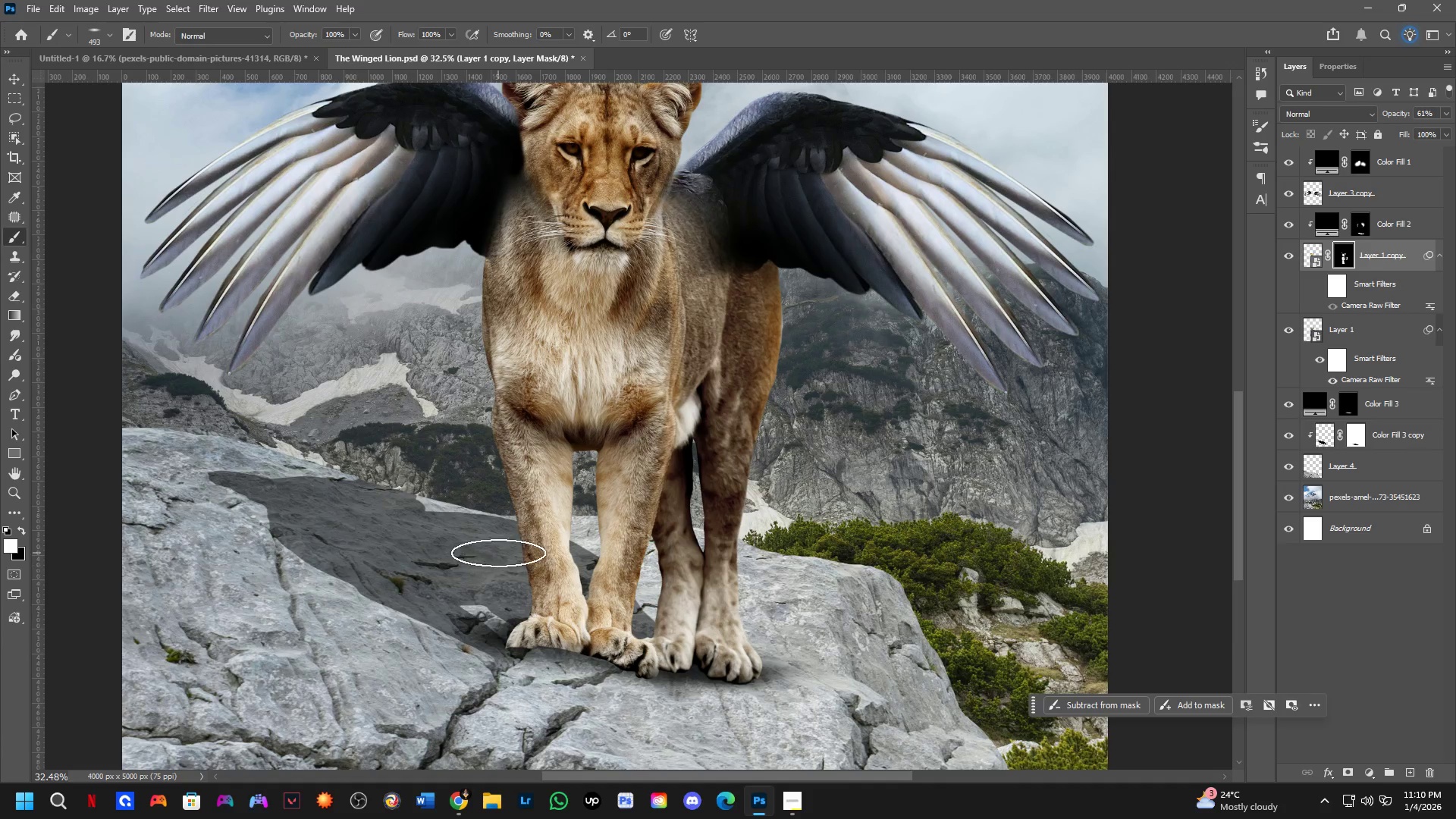 
hold_key(key=ControlLeft, duration=0.44)
left_click([394, 525])
 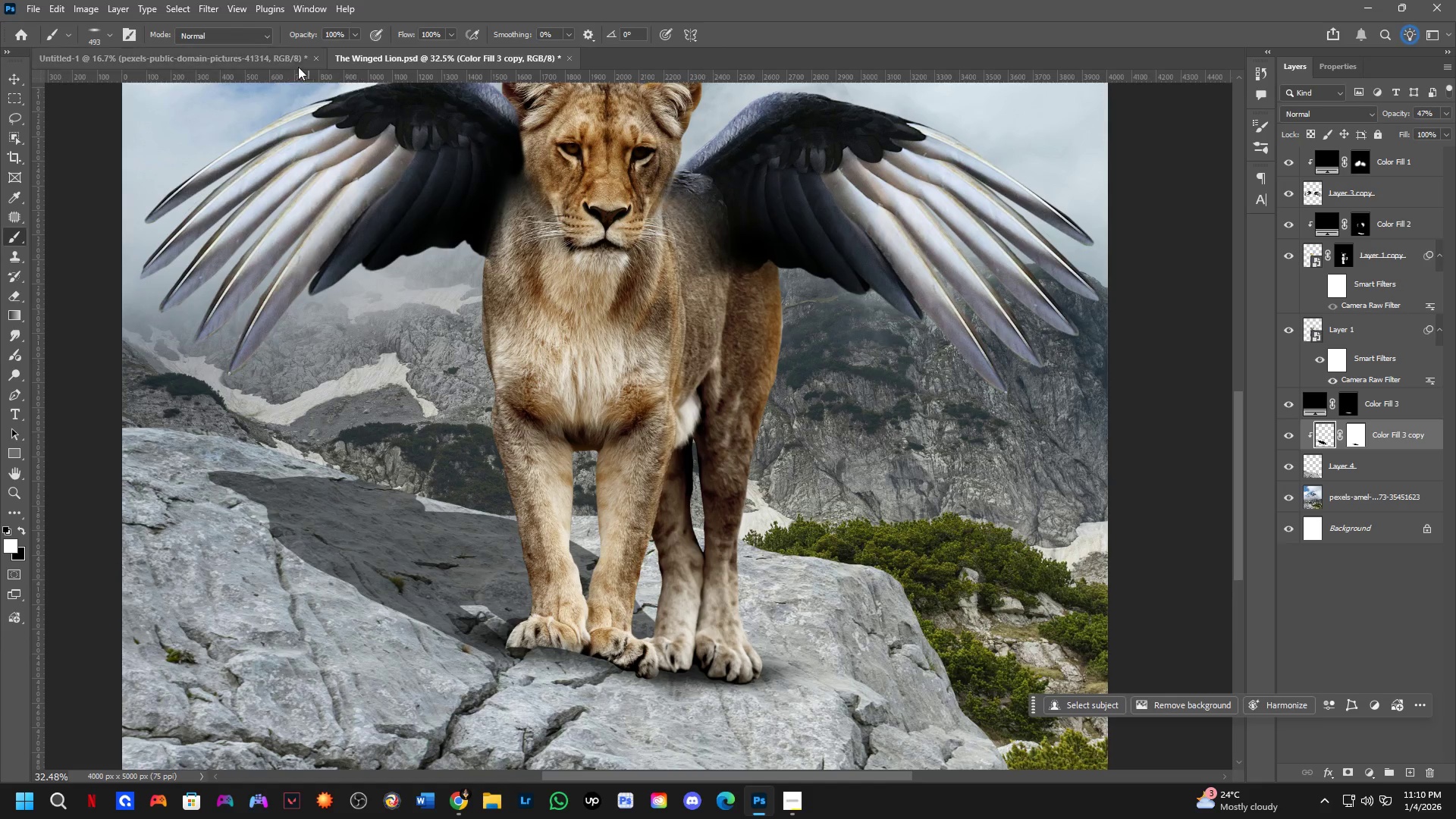 
left_click([209, 11])
 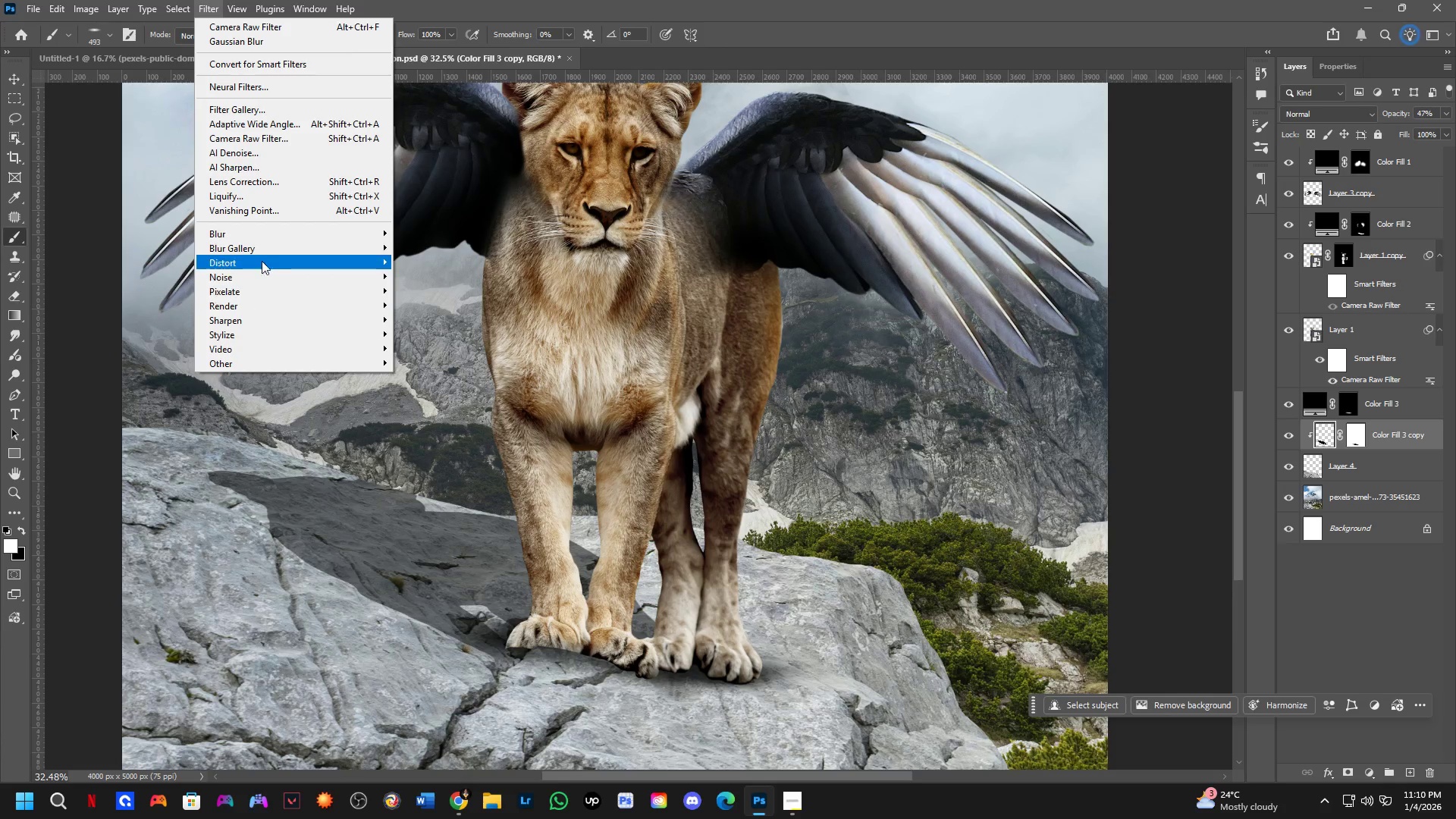 
left_click([273, 239])
 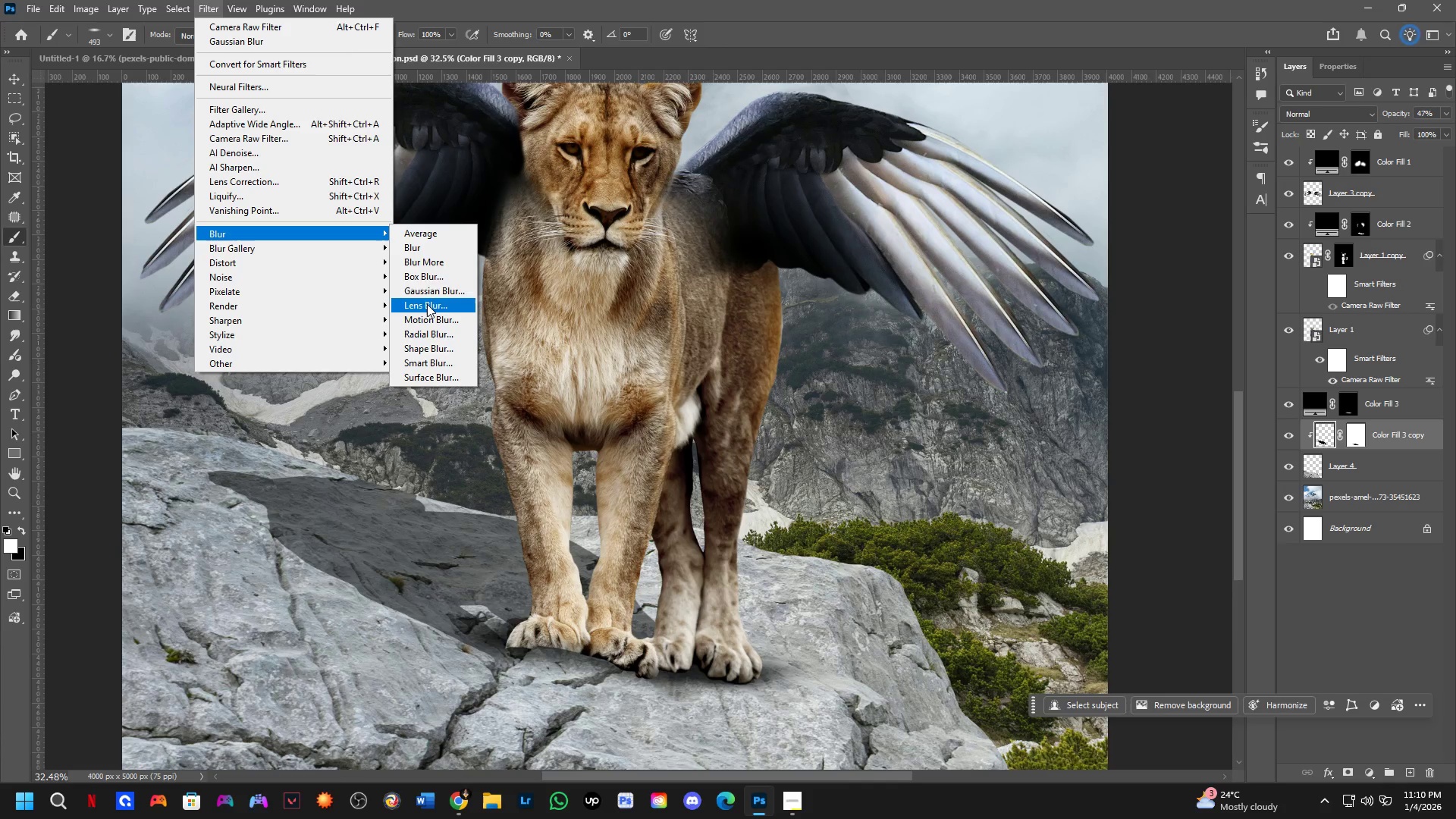 
left_click([432, 289])
 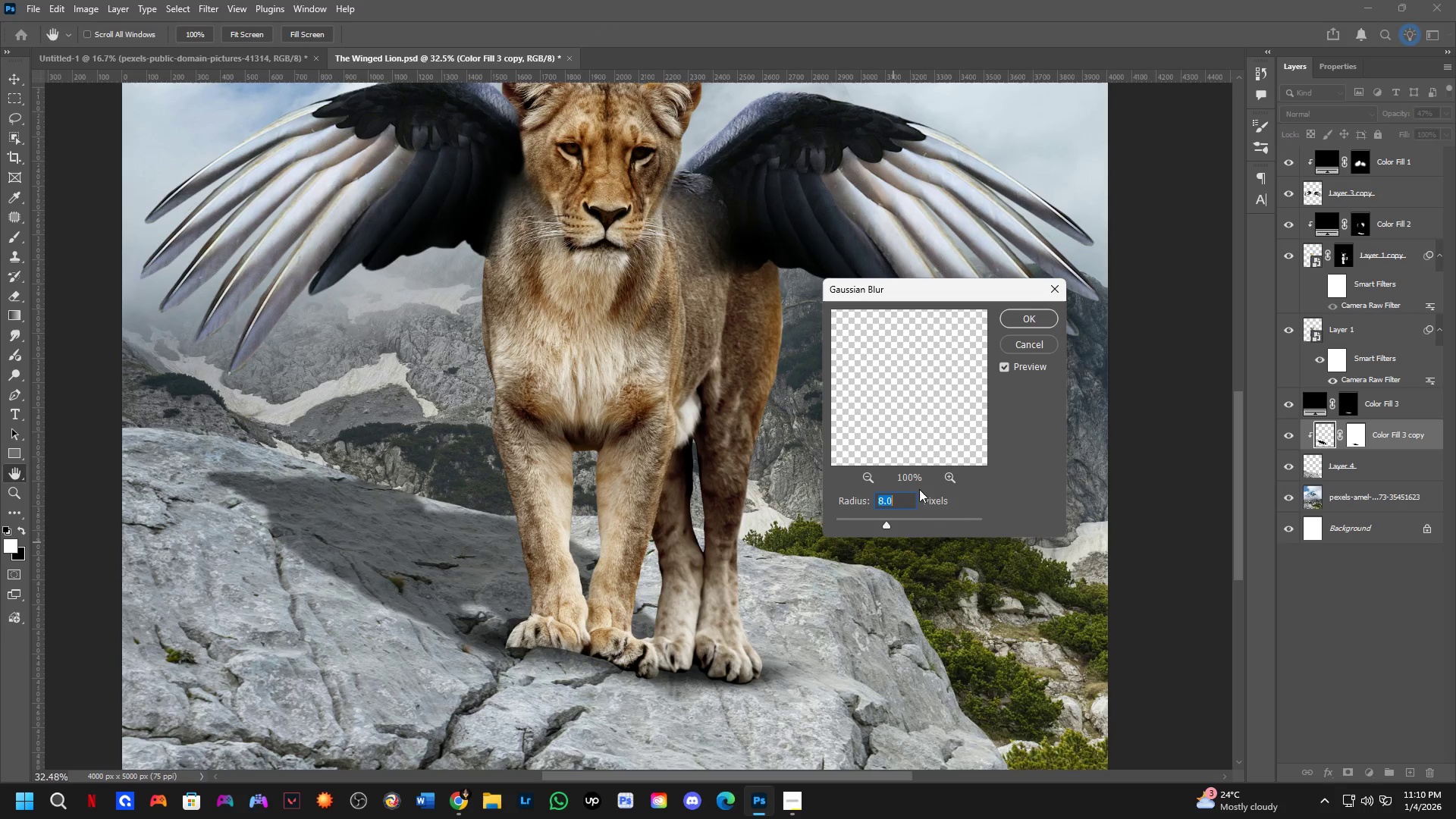 
left_click([1026, 321])
 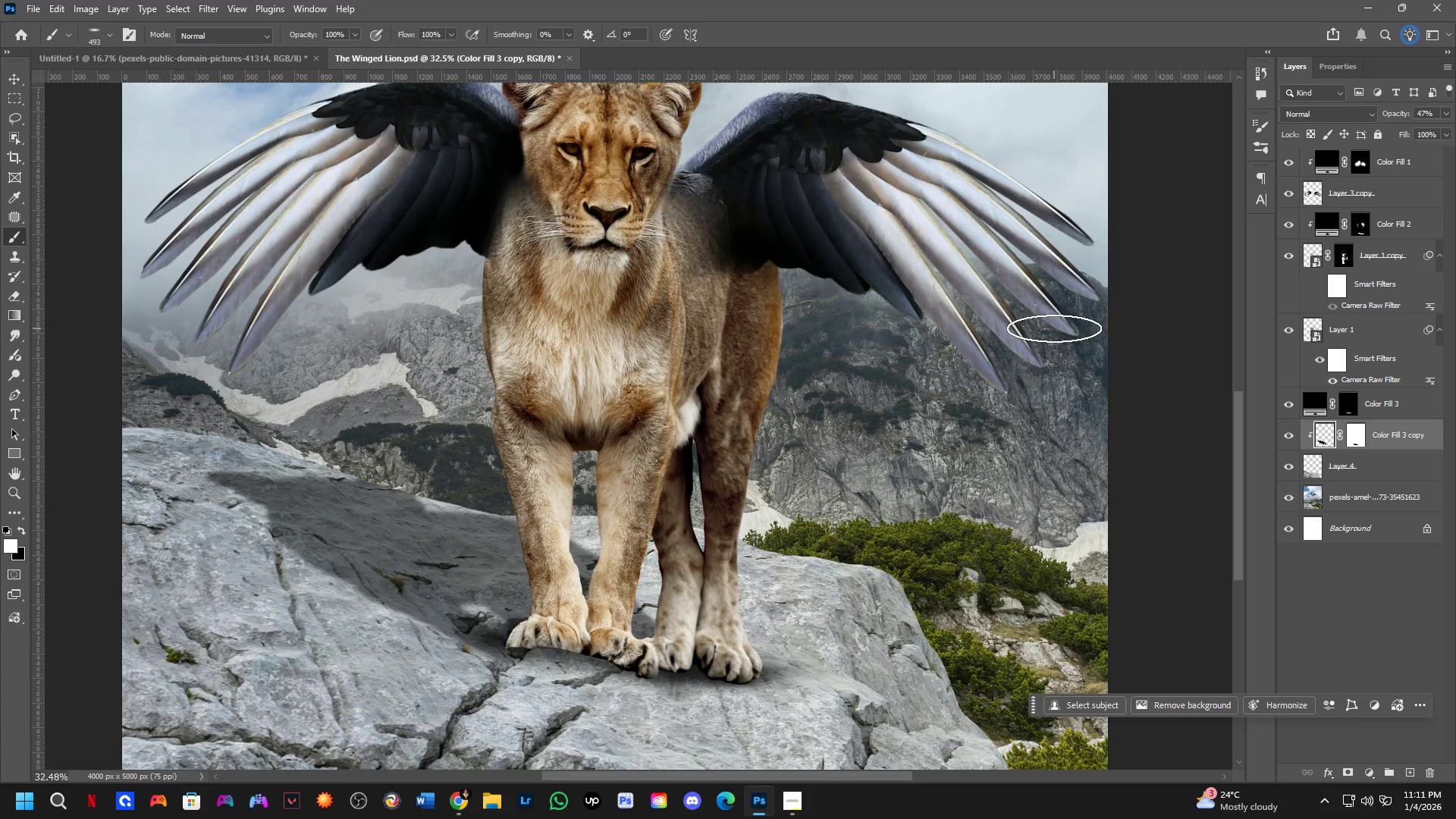 
wait(45.22)
 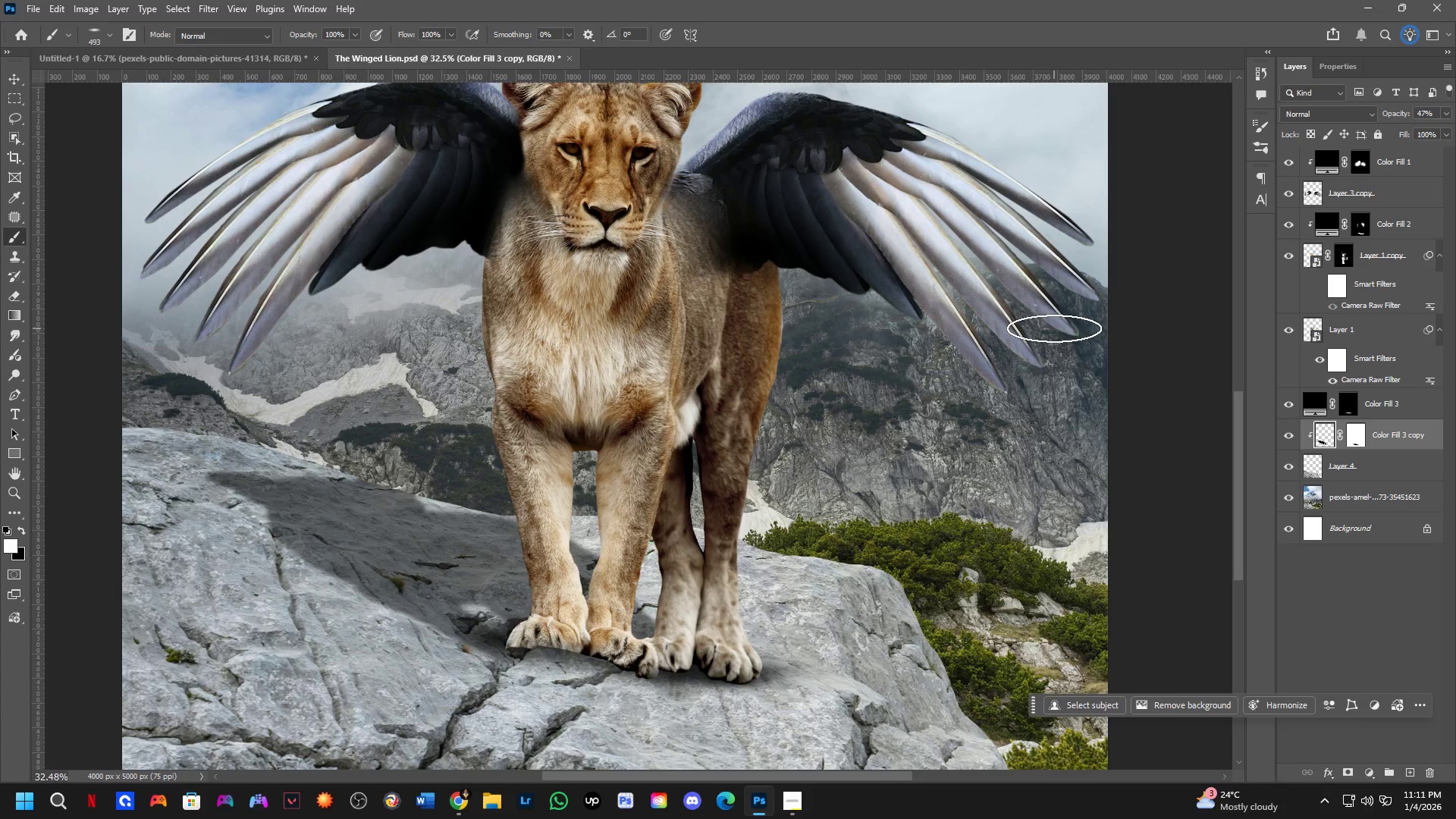 
scroll: coordinate [692, 535], scroll_direction: down, amount: 4.0
 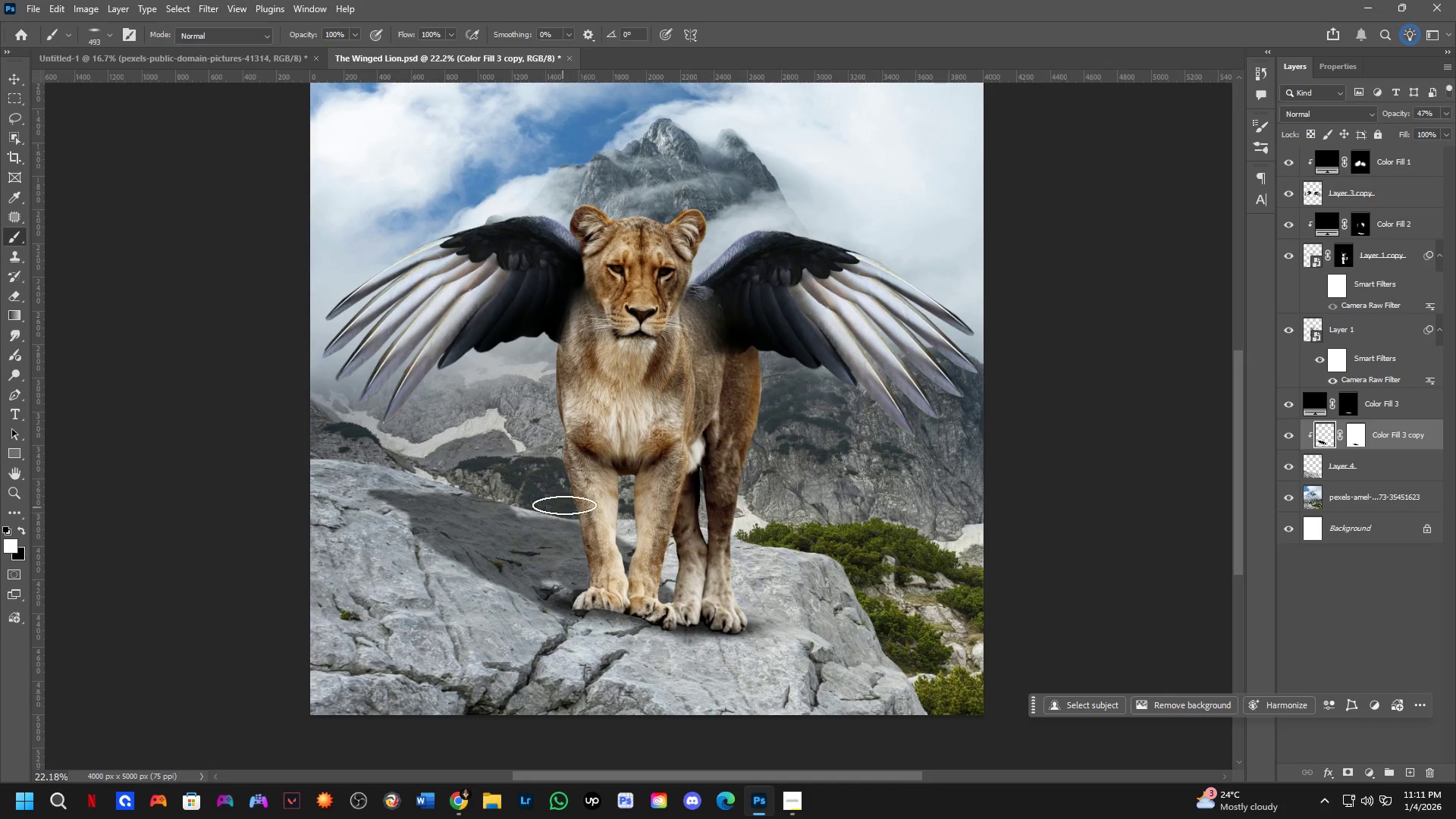 
hold_key(key=ControlLeft, duration=0.42)
left_click([587, 475])
 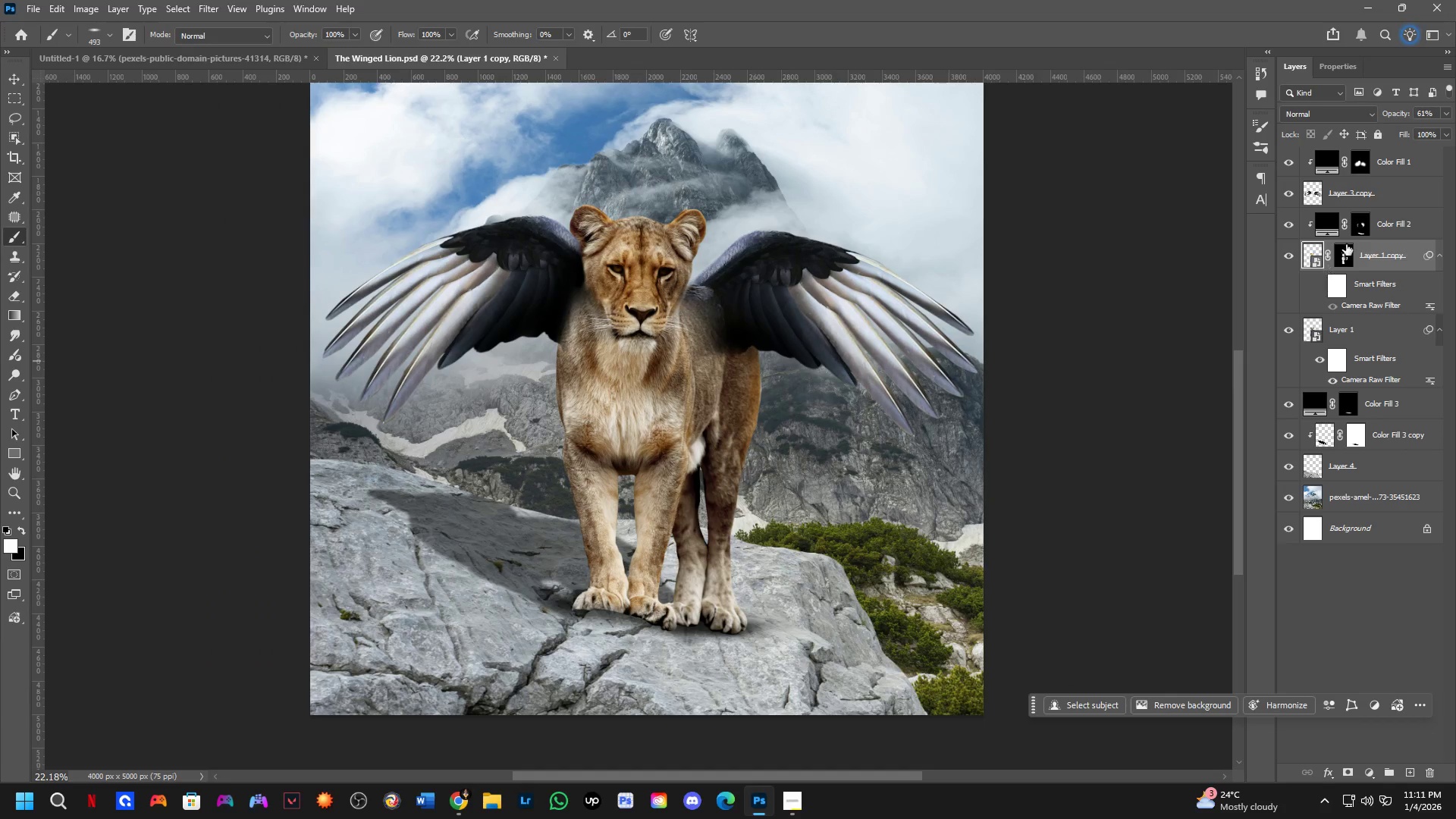 
left_click([1365, 225])
 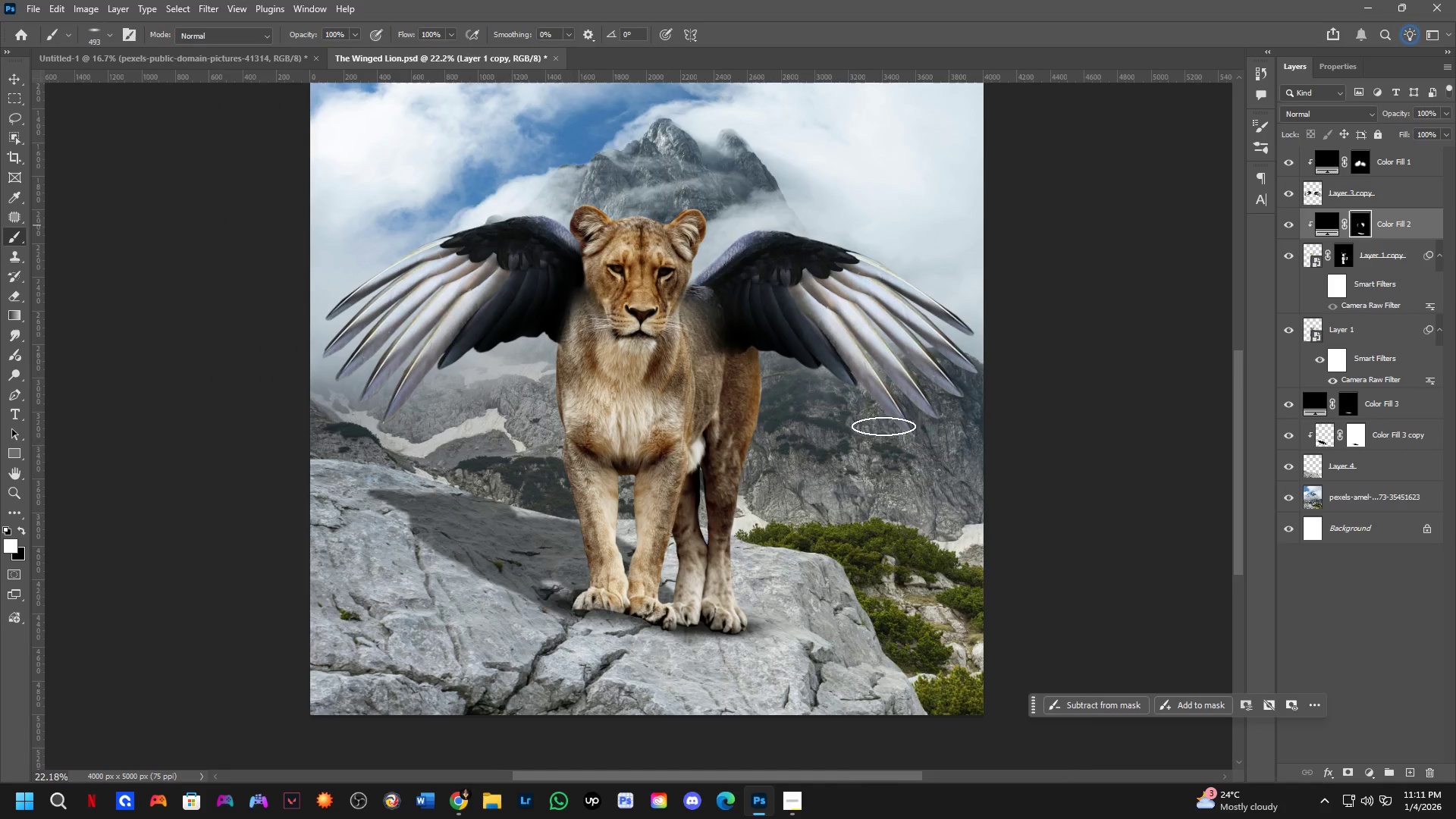 
scroll: coordinate [494, 495], scroll_direction: up, amount: 9.0
 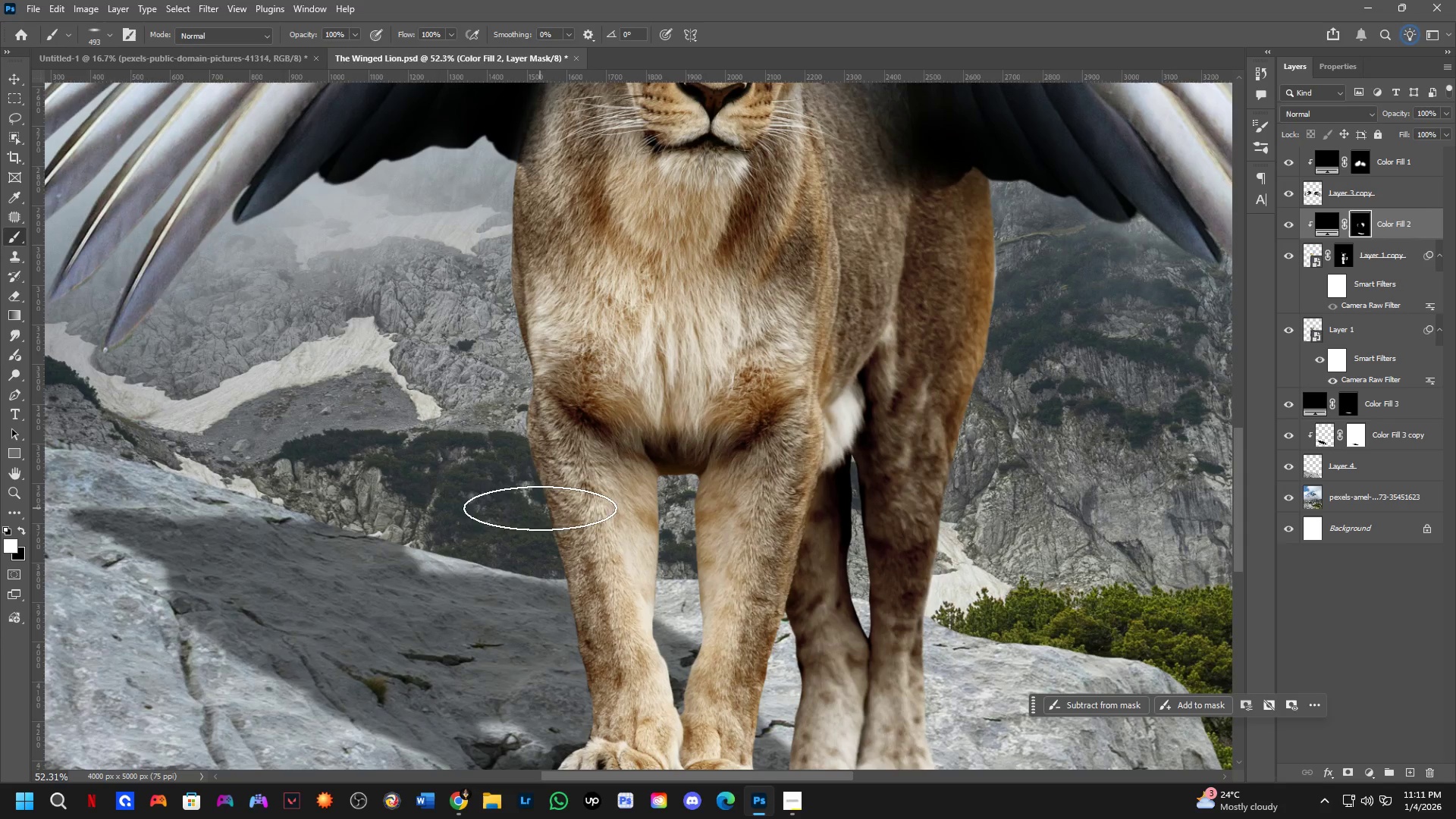 
left_click_drag(start_coordinate=[478, 473], to_coordinate=[501, 587])
 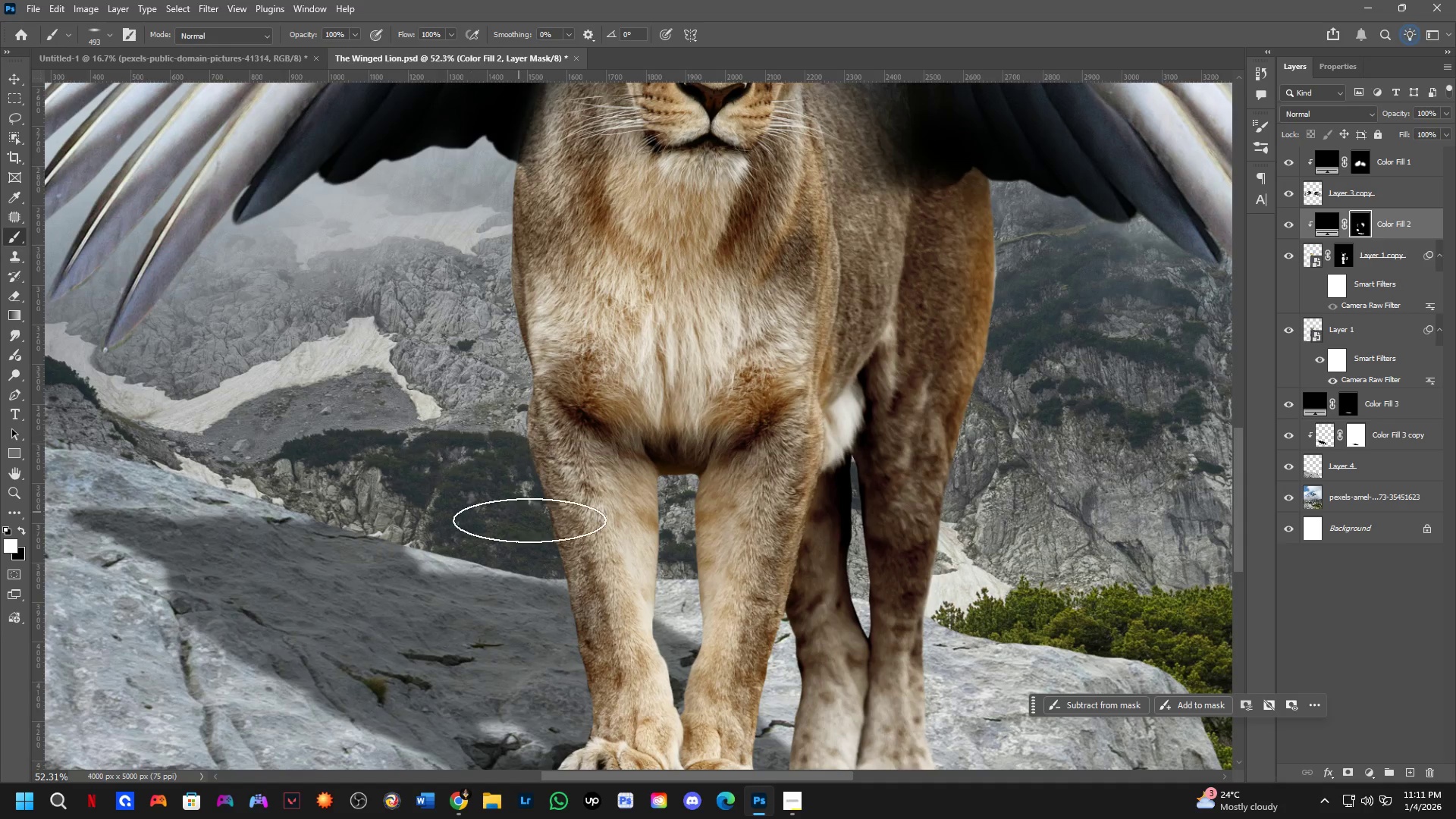 
hold_key(key=AltLeft, duration=0.62)
 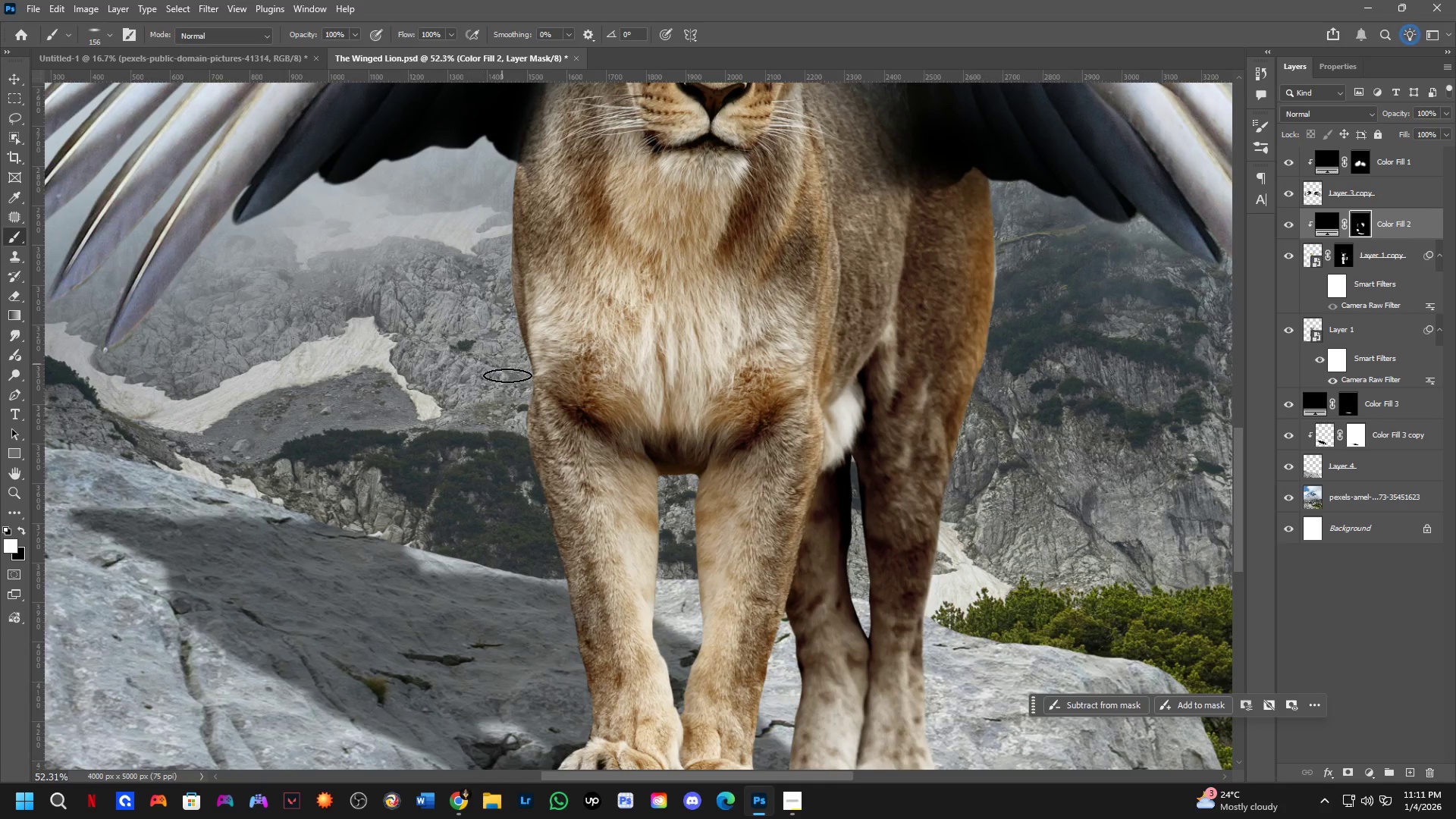 
left_click_drag(start_coordinate=[514, 398], to_coordinate=[522, 458])
 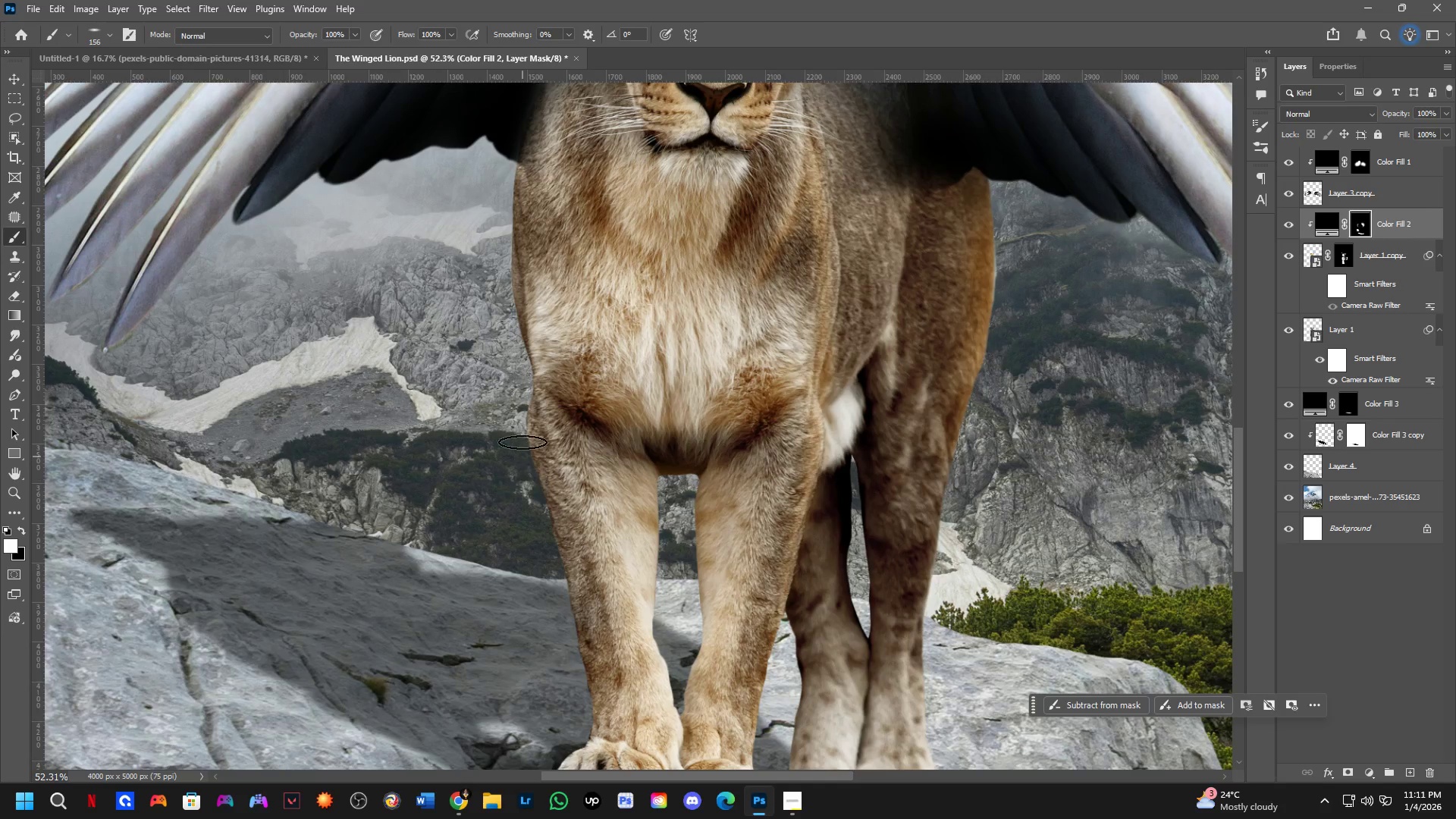 
left_click_drag(start_coordinate=[522, 442], to_coordinate=[524, 480])
 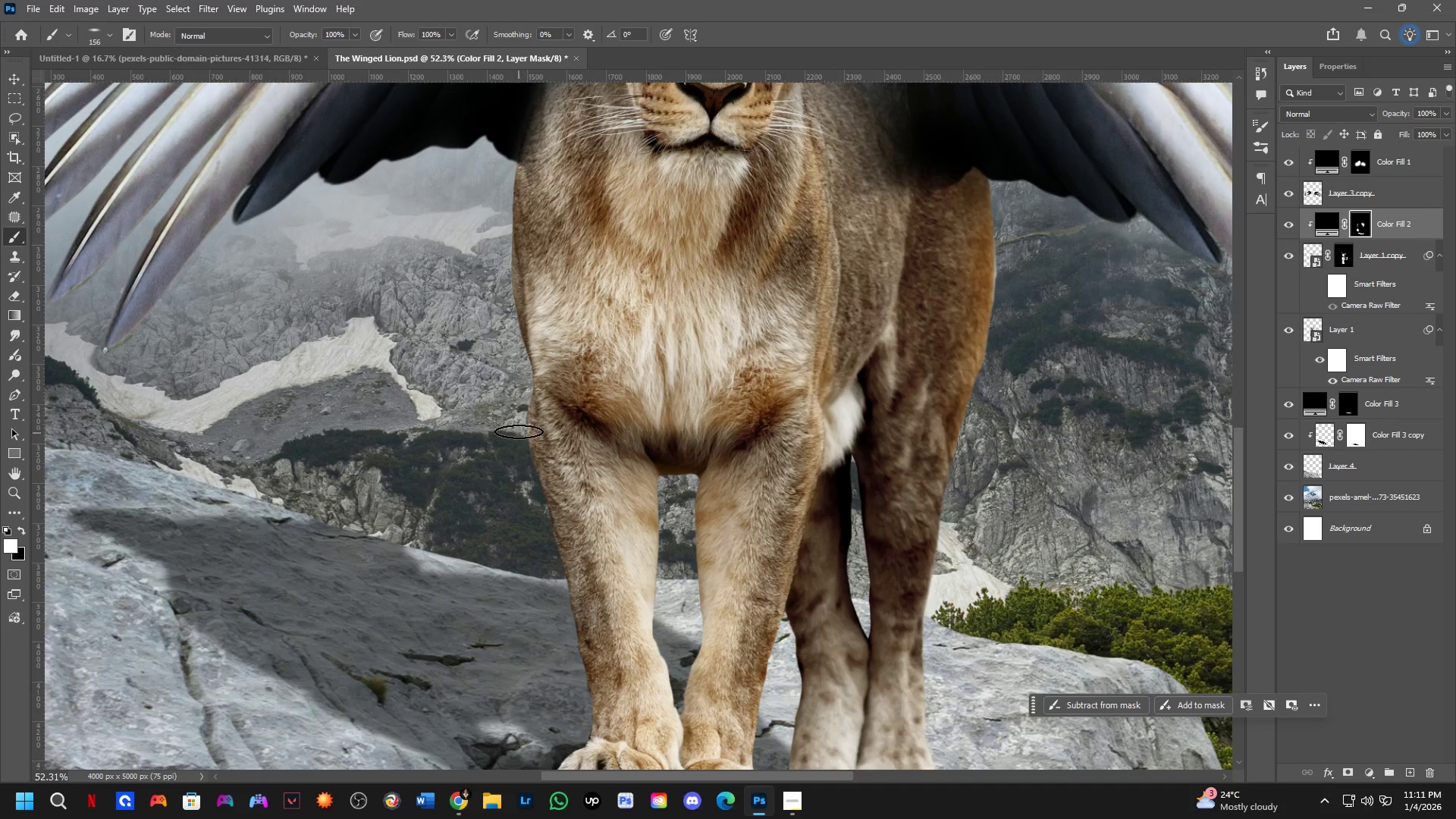 
type(xx)
 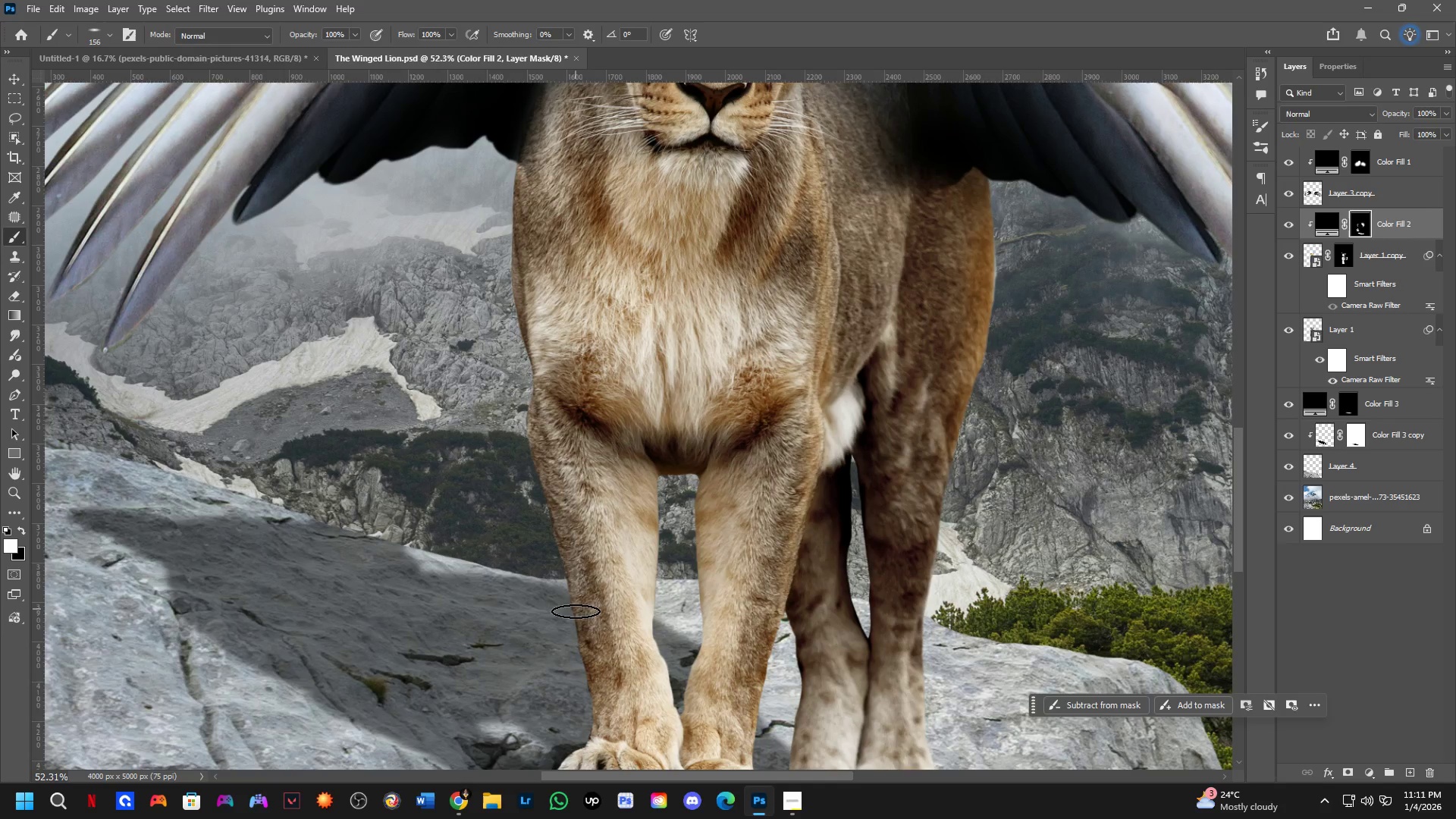 
left_click_drag(start_coordinate=[519, 443], to_coordinate=[519, 438])
 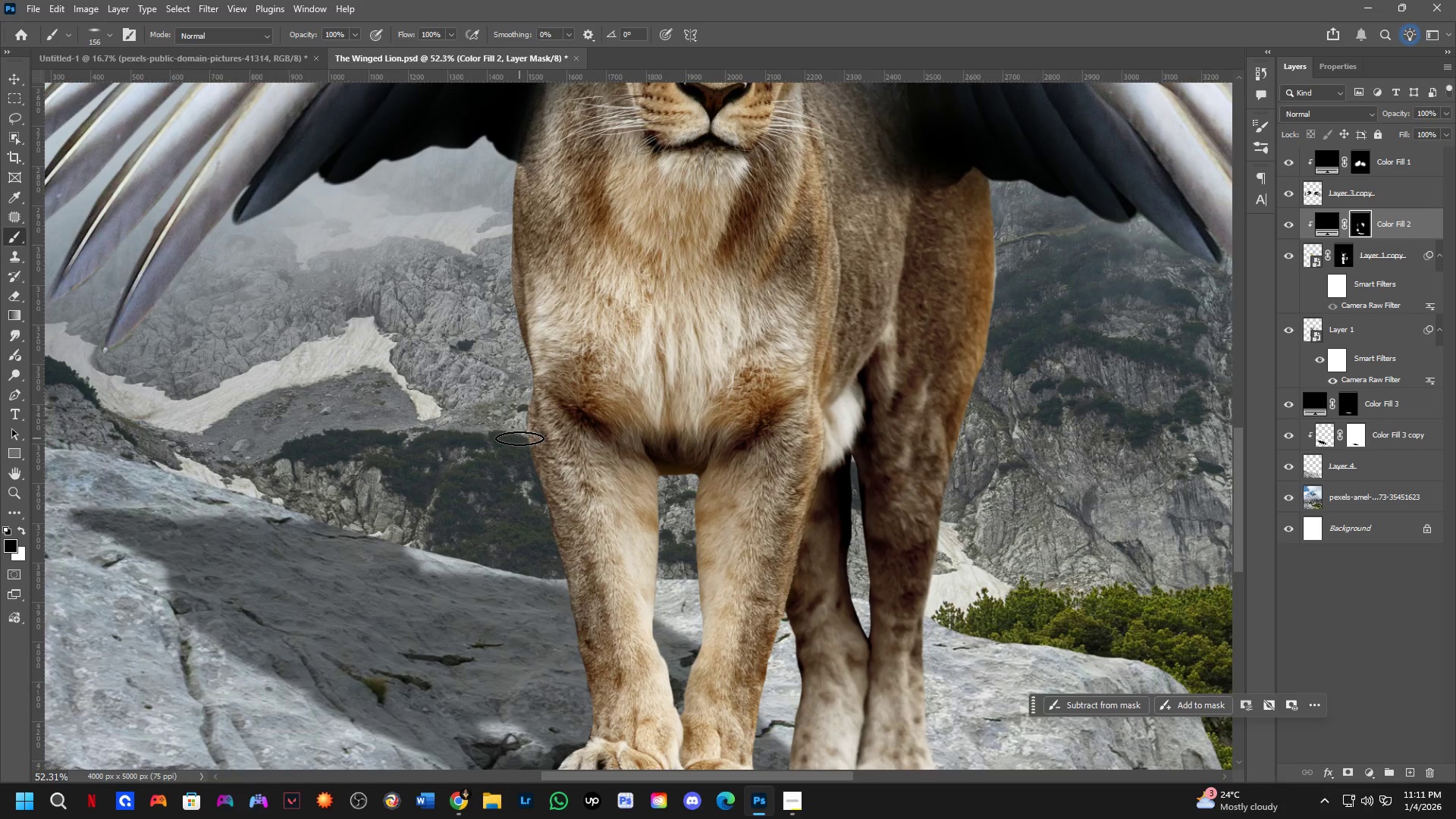 
left_click_drag(start_coordinate=[520, 437], to_coordinate=[404, 320])
 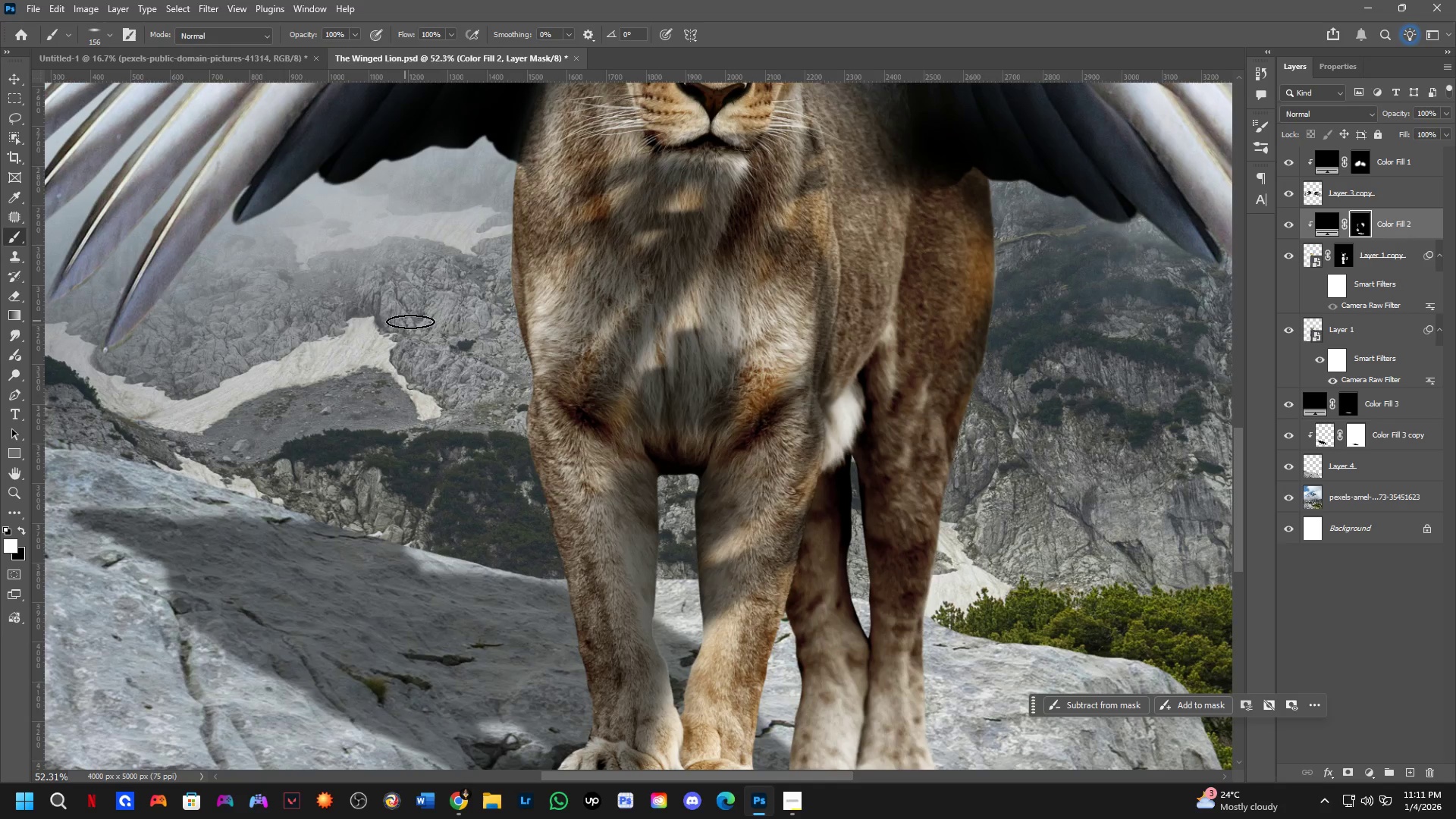 
key(Control+ControlLeft)
 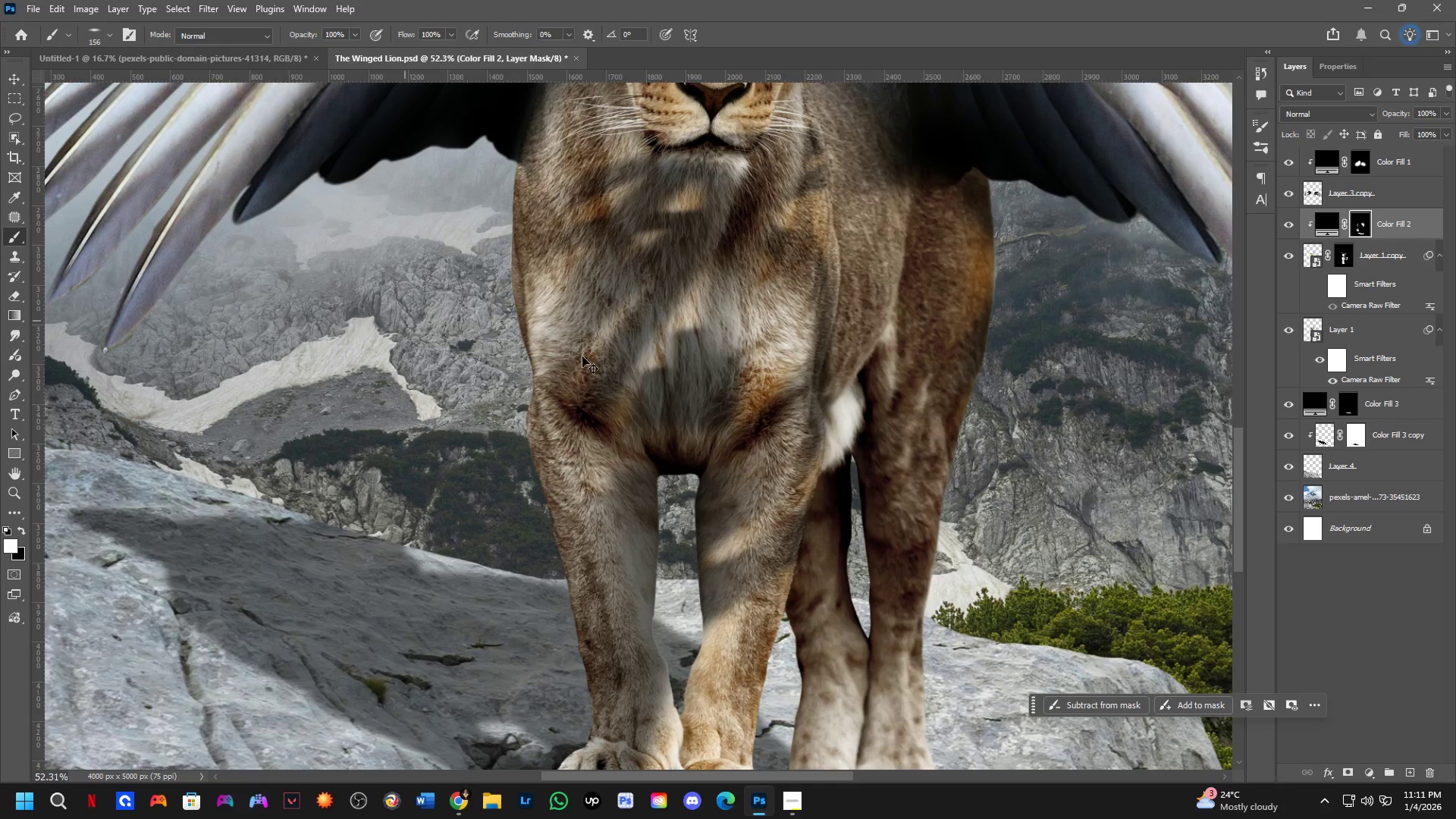 
key(Control+Z)
 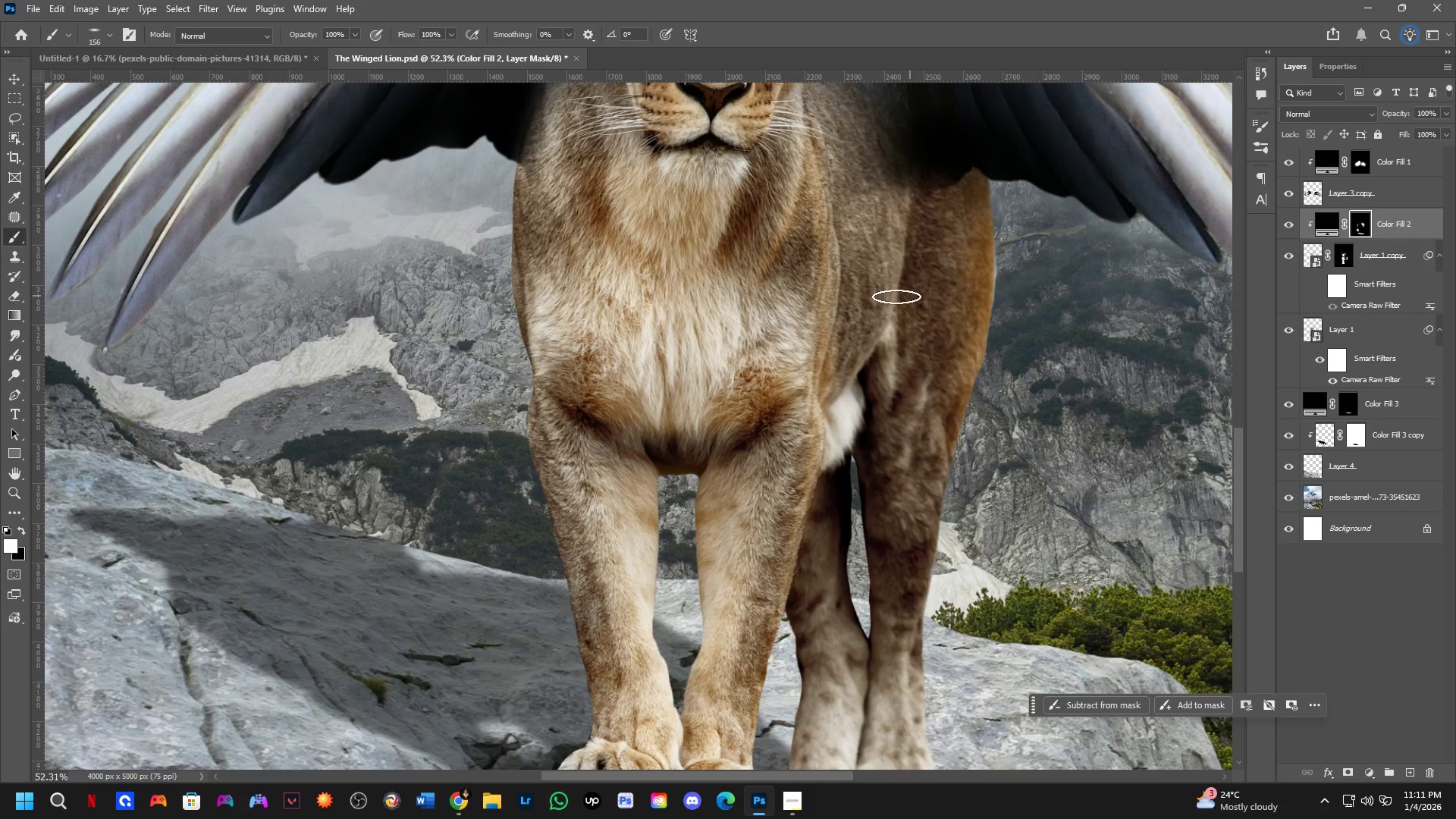 
key(Control+Z)
 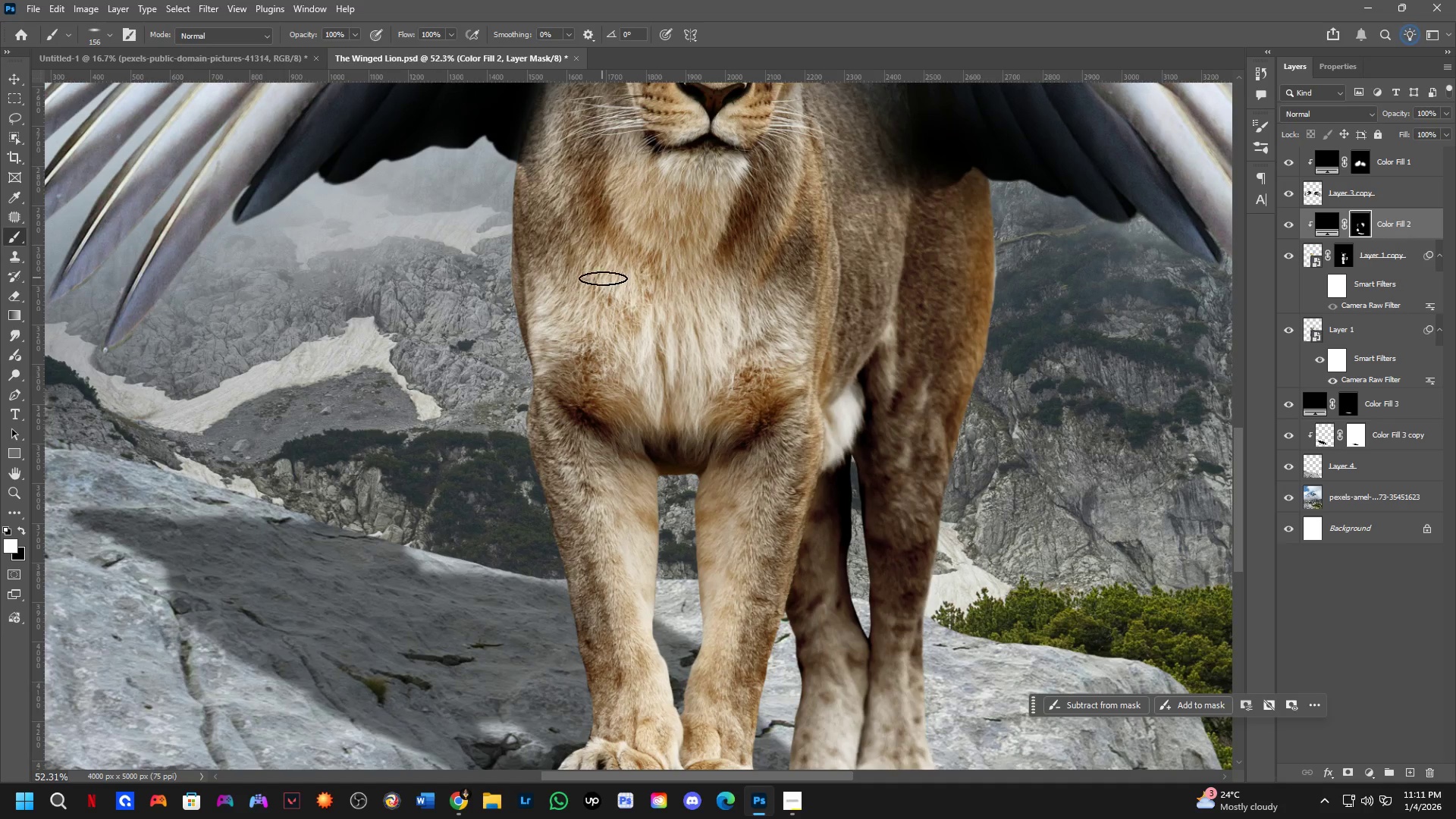 
hold_key(key=ControlLeft, duration=0.36)
 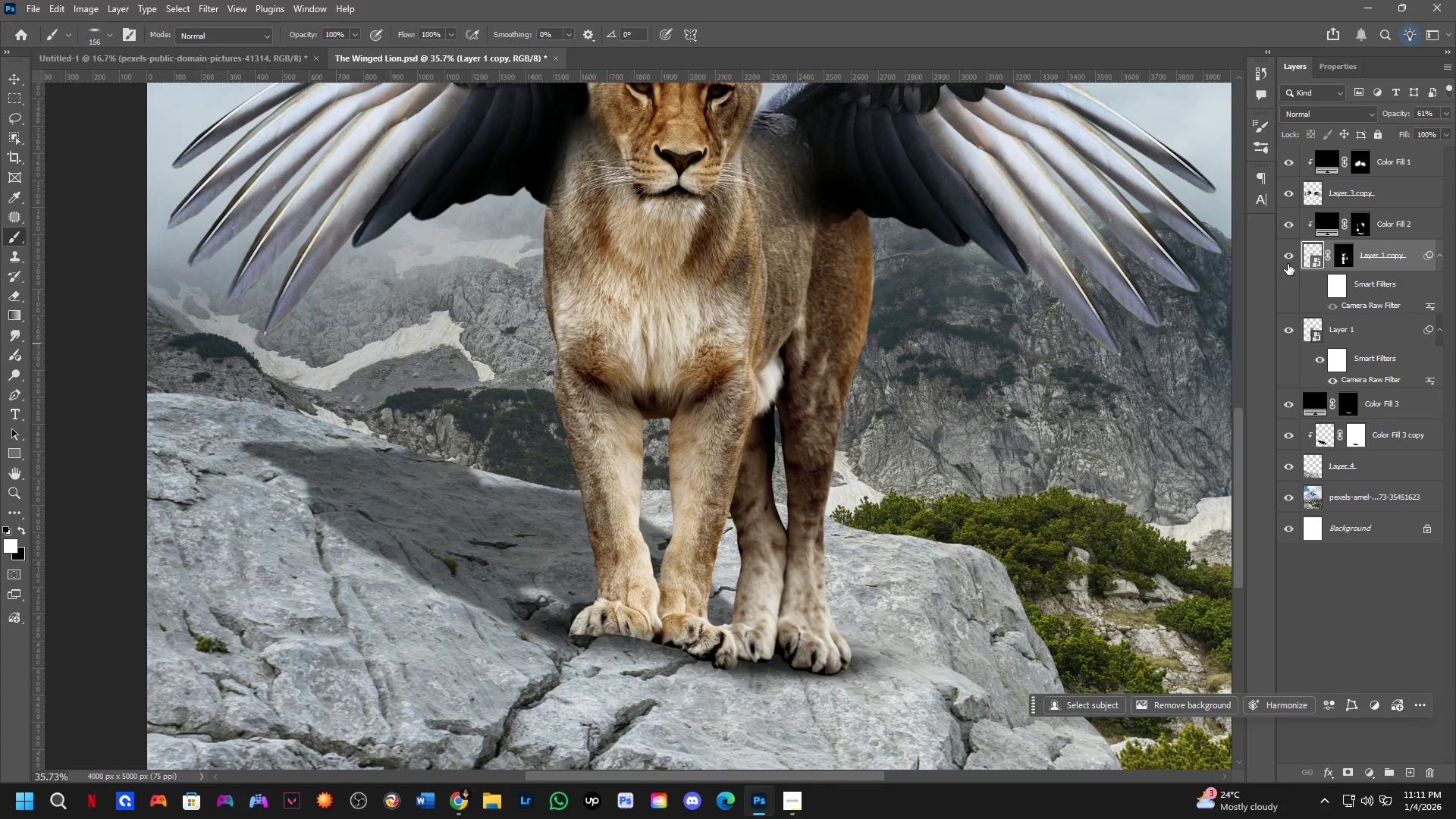 
scroll: coordinate [614, 310], scroll_direction: down, amount: 4.0
 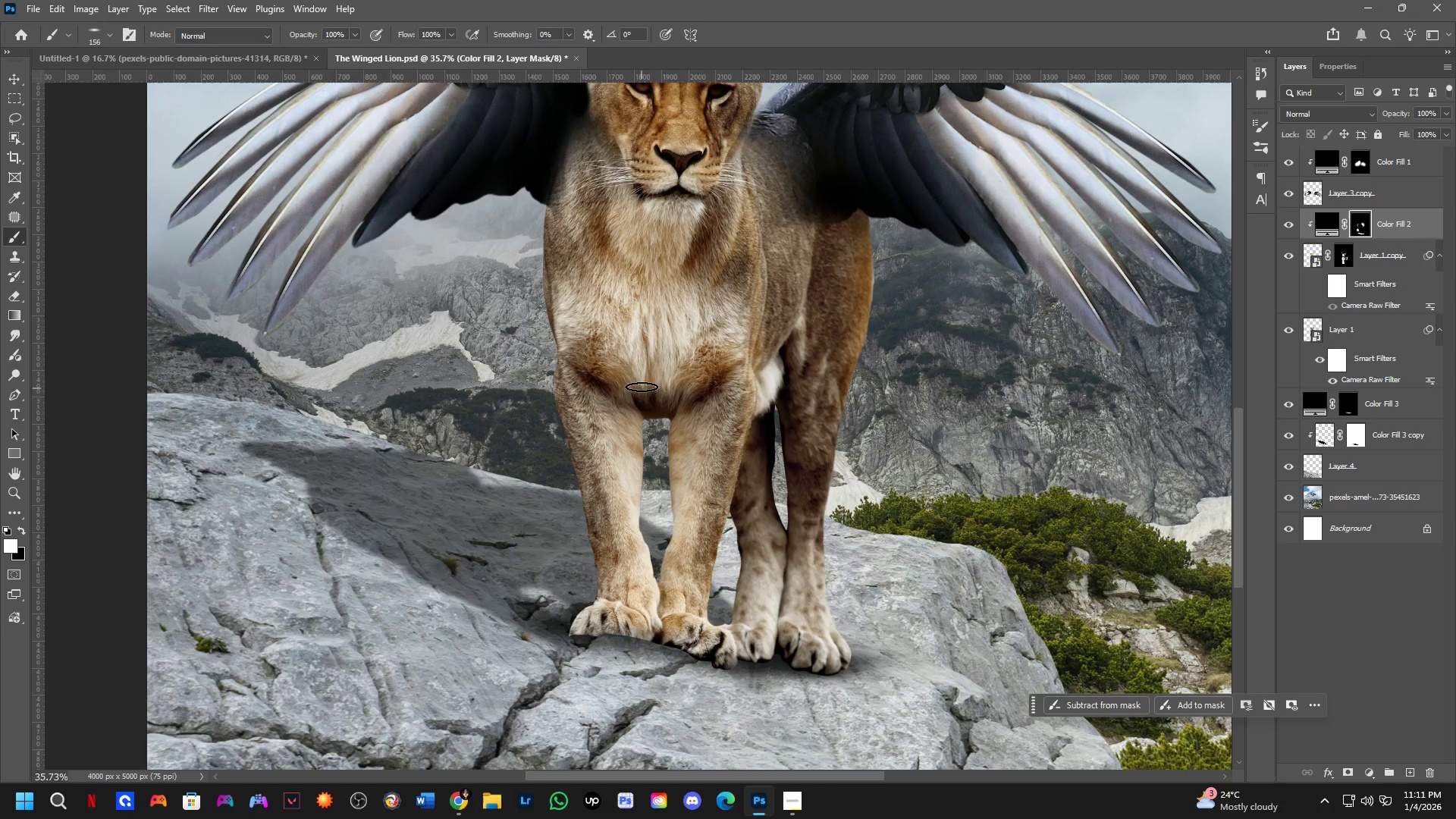 
left_click([648, 359])
 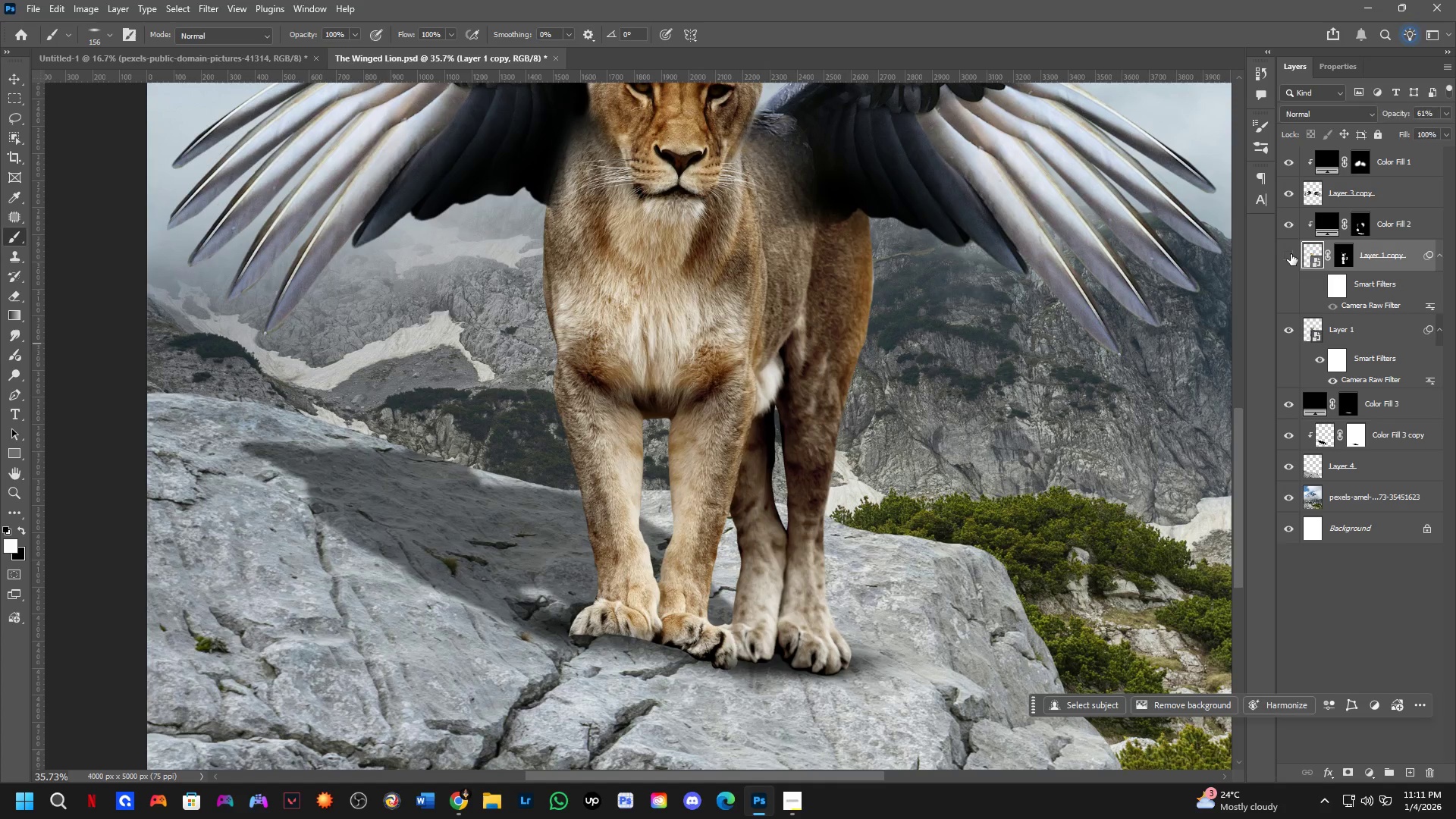 
double_click([1291, 254])
 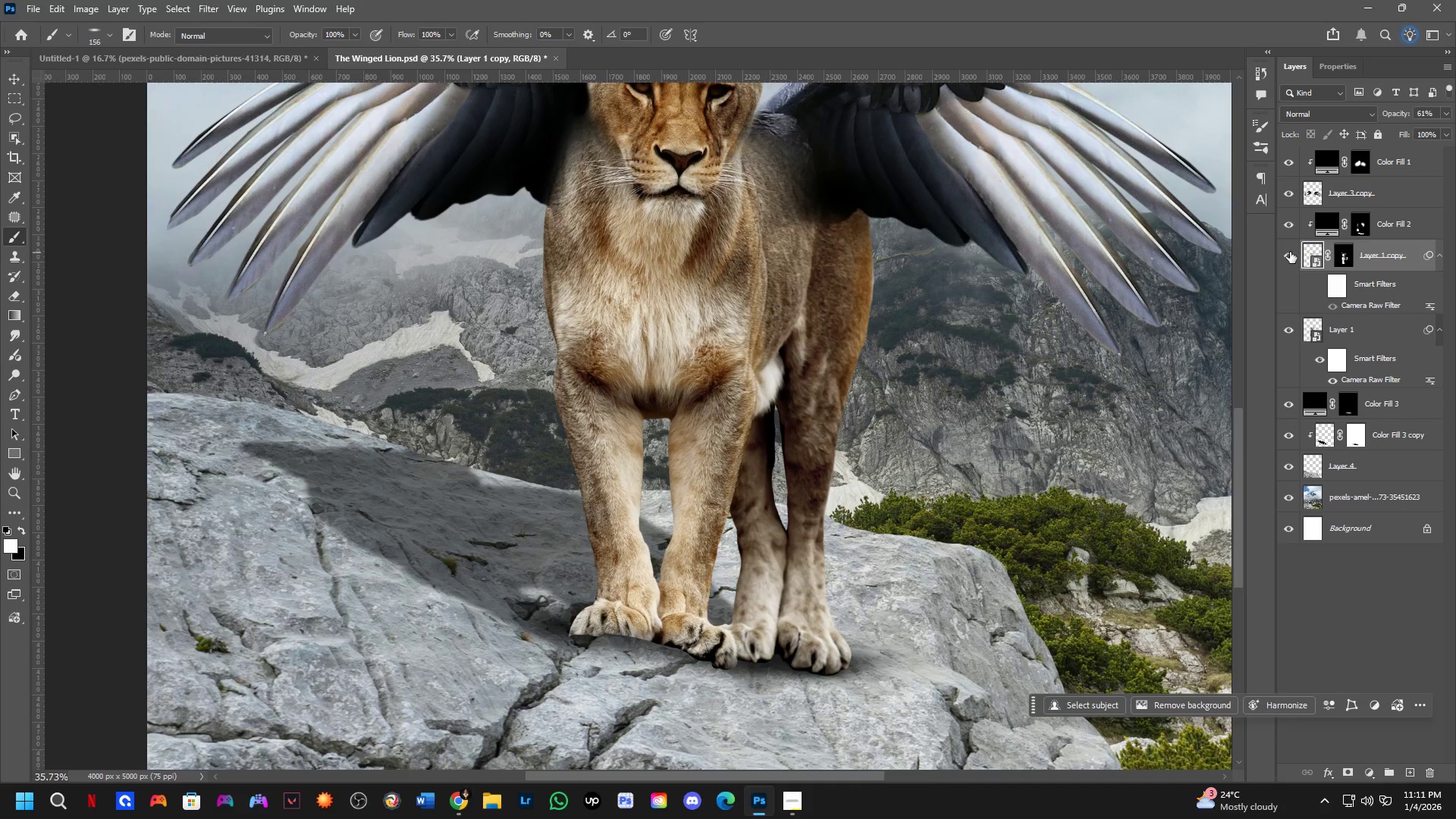 
triple_click([1290, 252])
 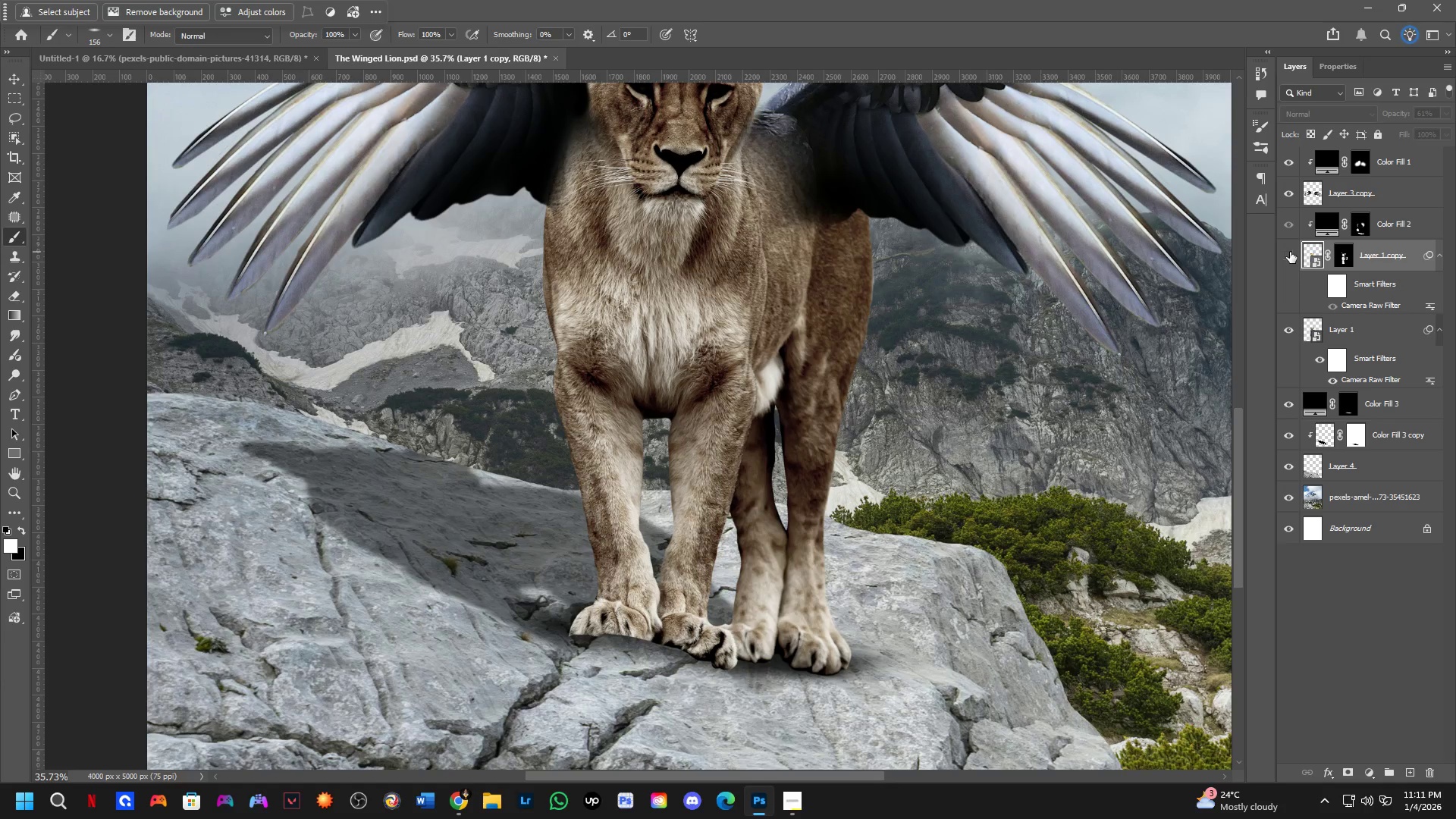 
triple_click([1290, 252])
 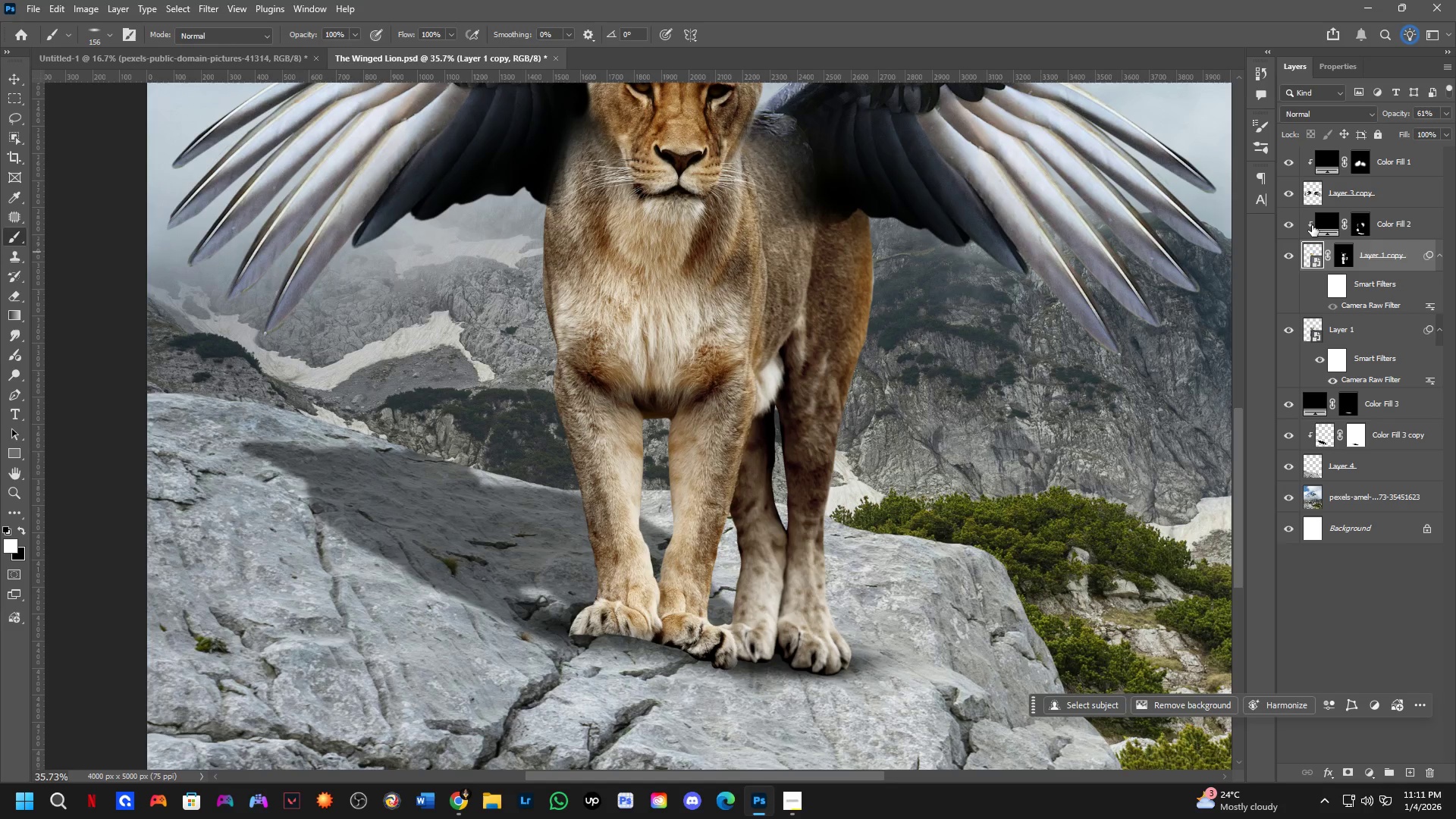 
left_click([1321, 221])
 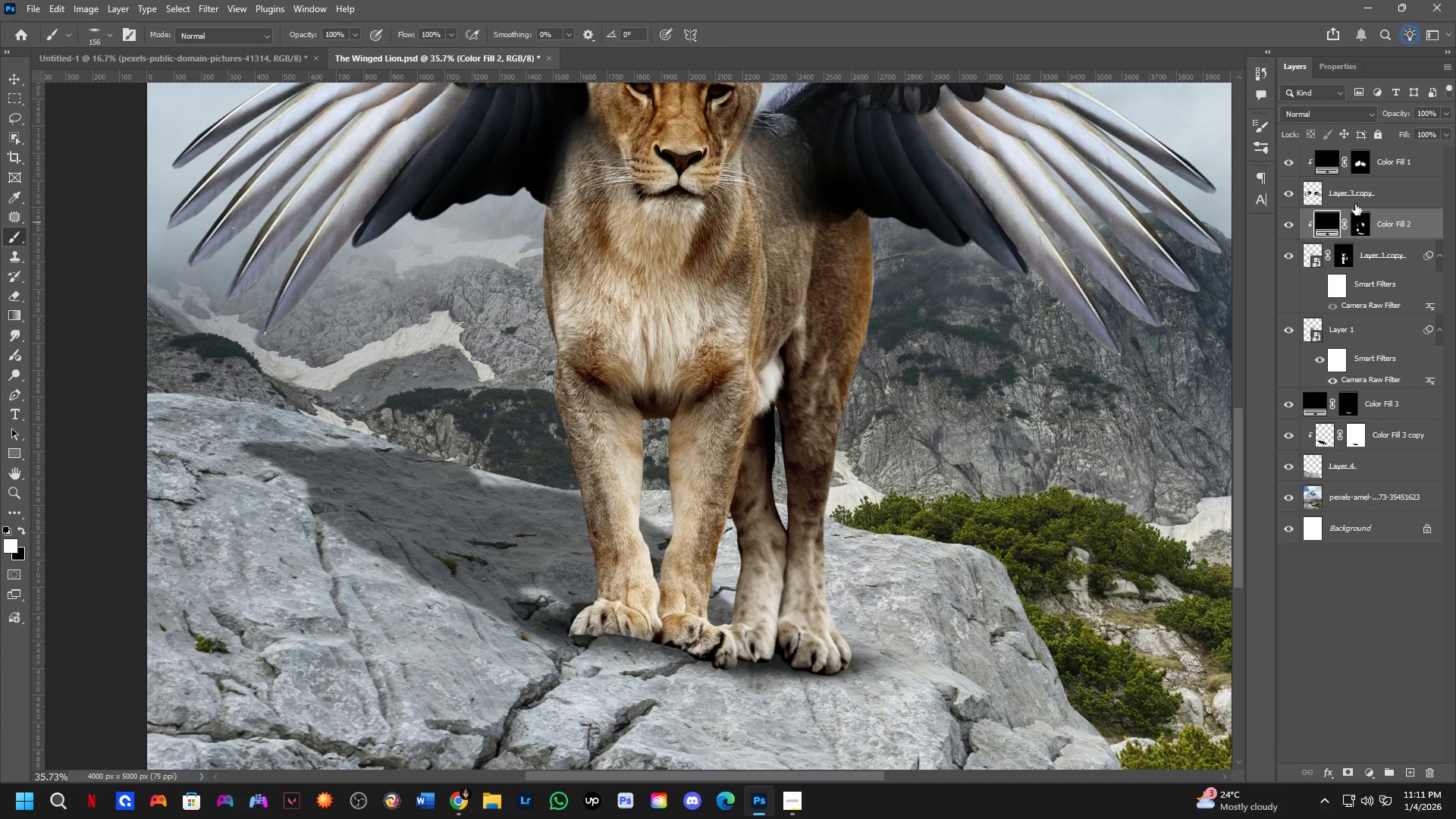 
left_click([1395, 167])
 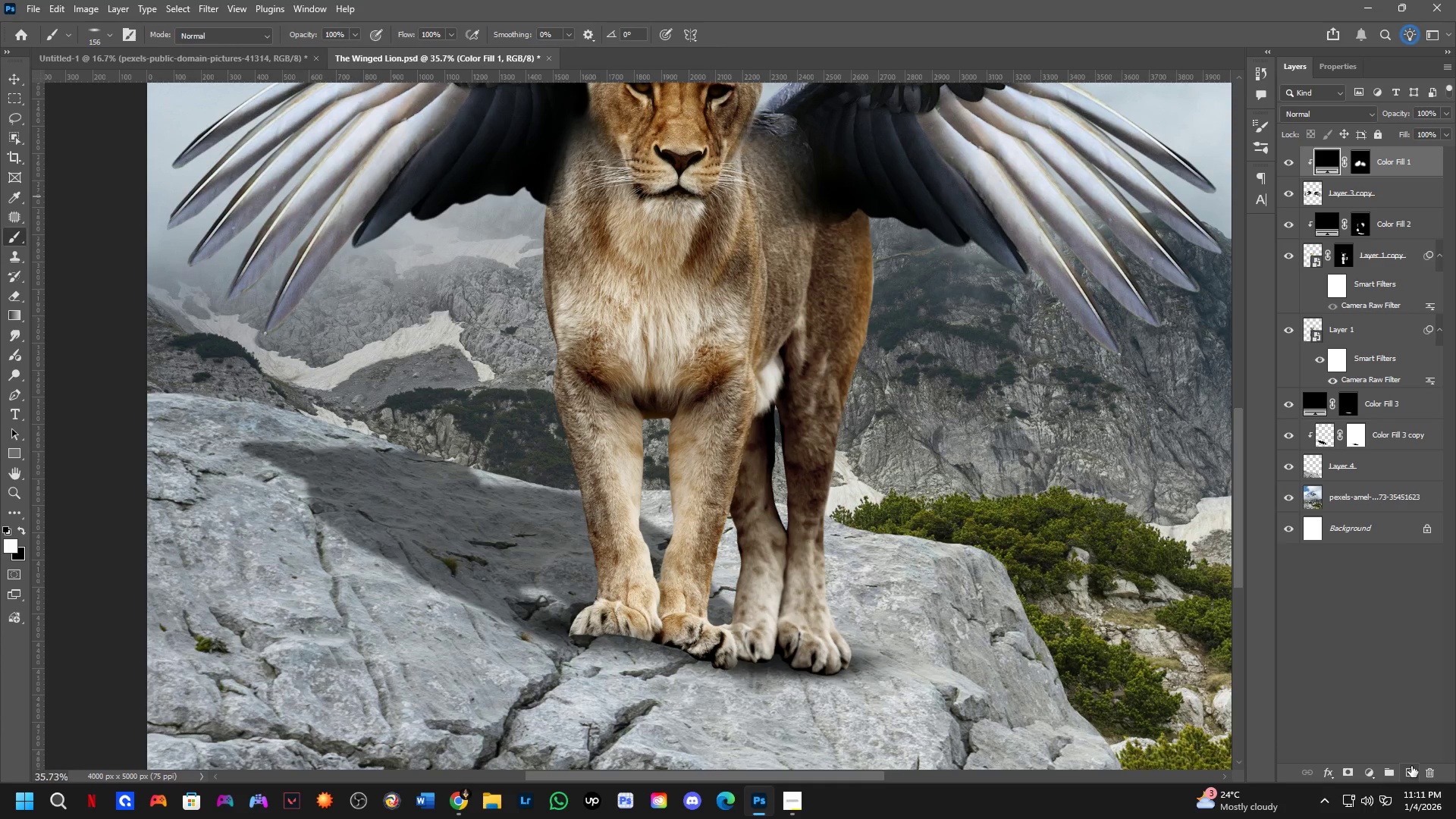 
left_click([1411, 766])
 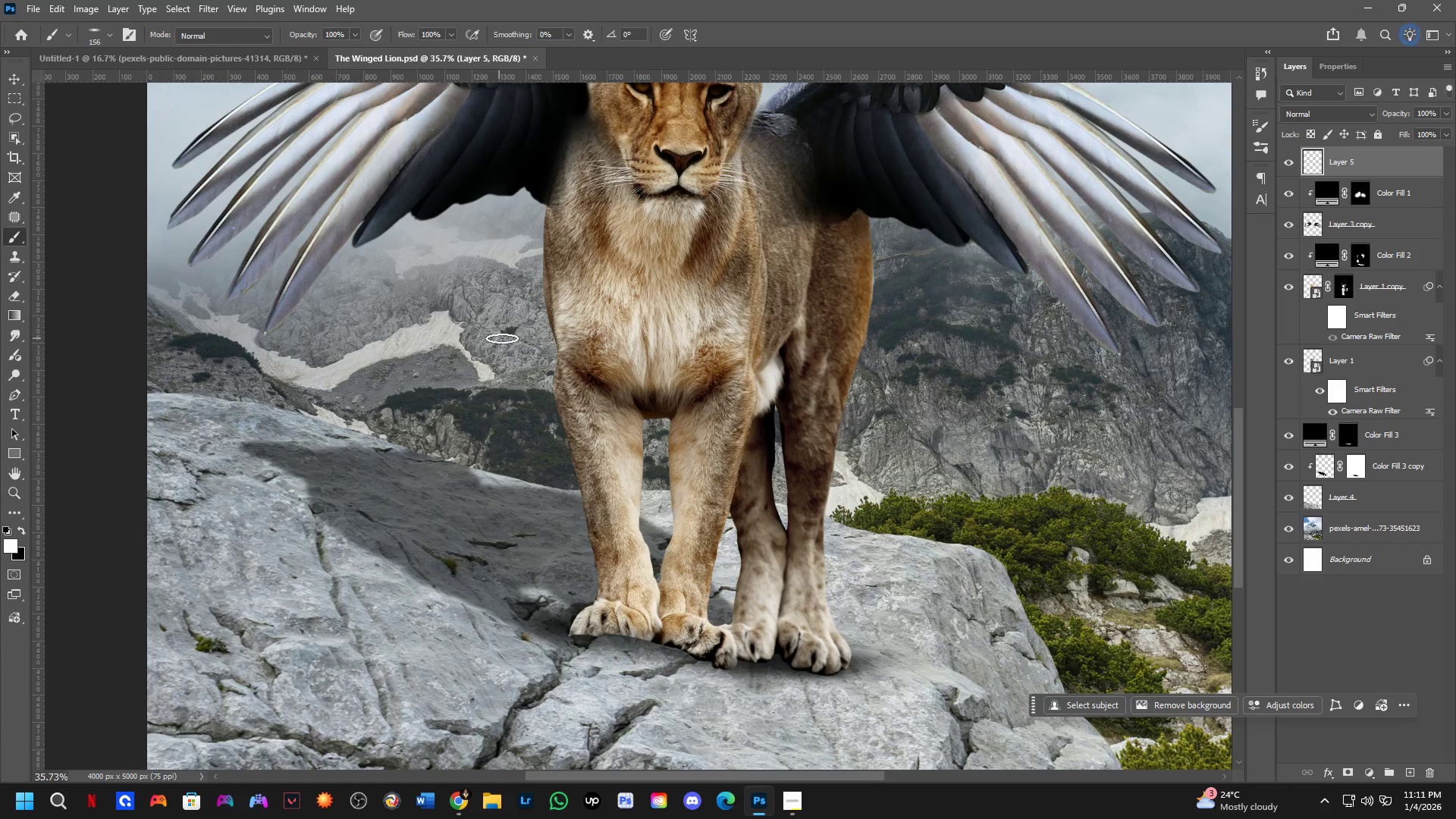 
left_click_drag(start_coordinate=[566, 376], to_coordinate=[580, 493])
 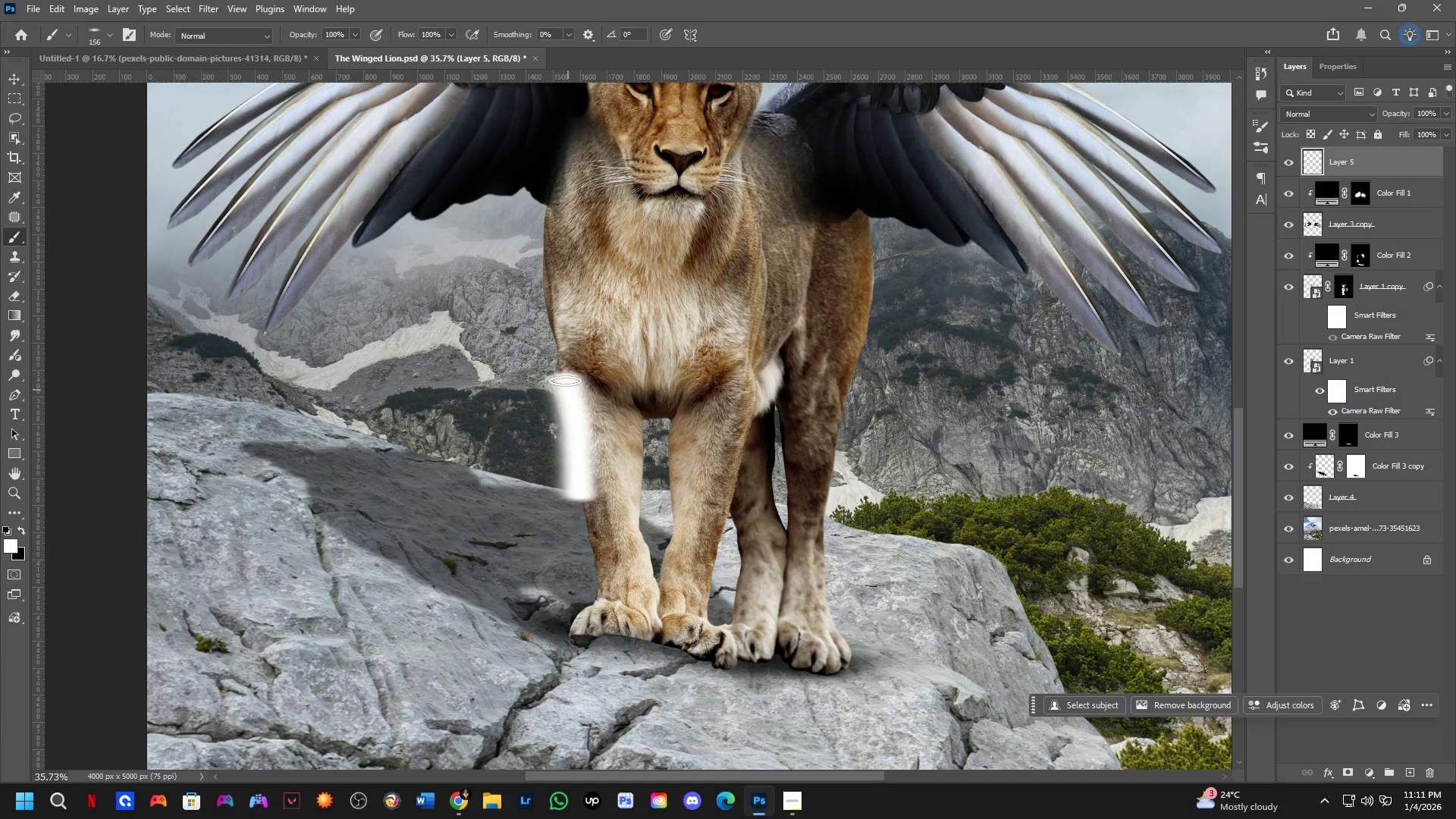 
key(Control+ControlLeft)
 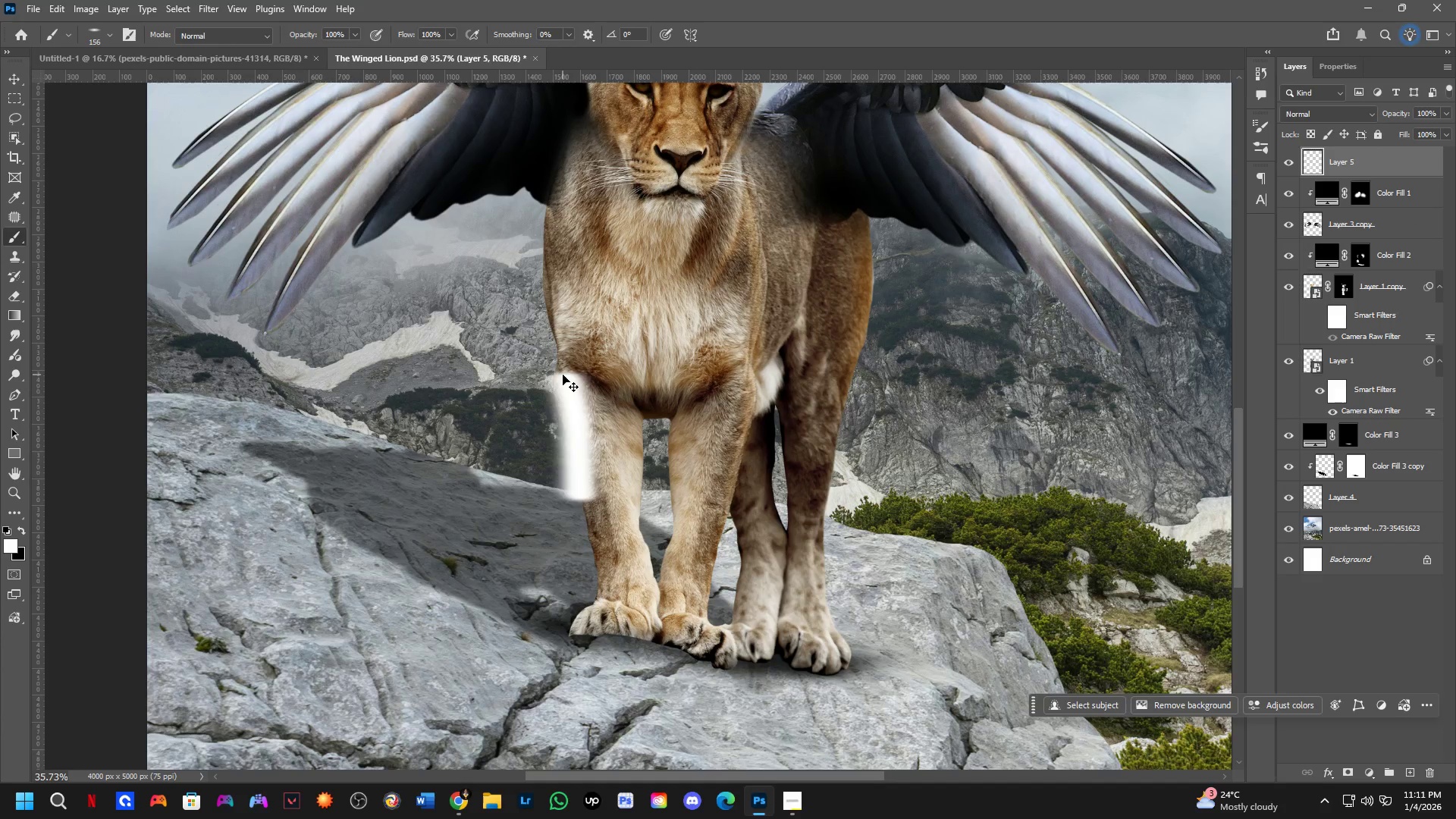 
key(Control+Z)
 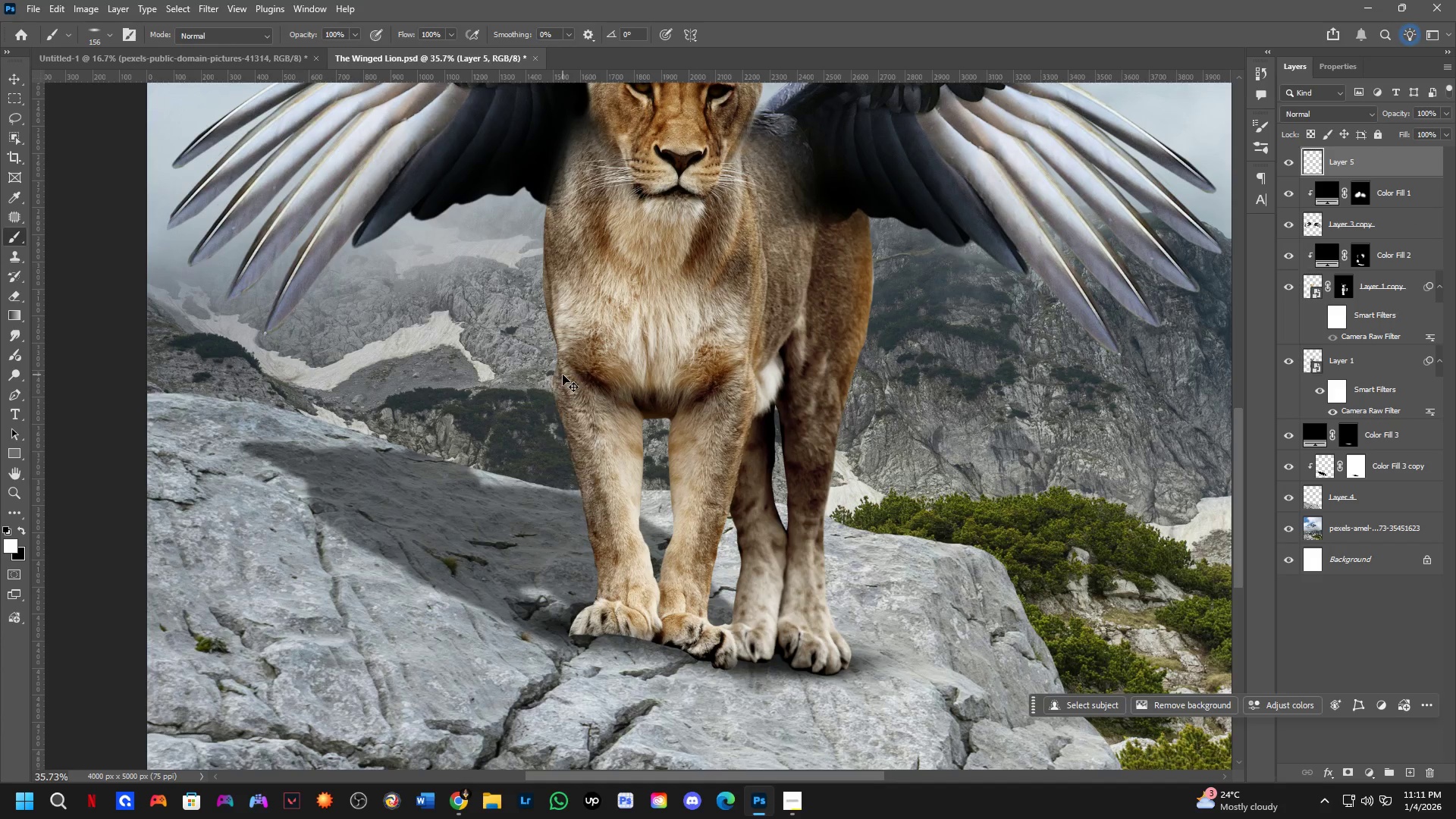 
key(X)
 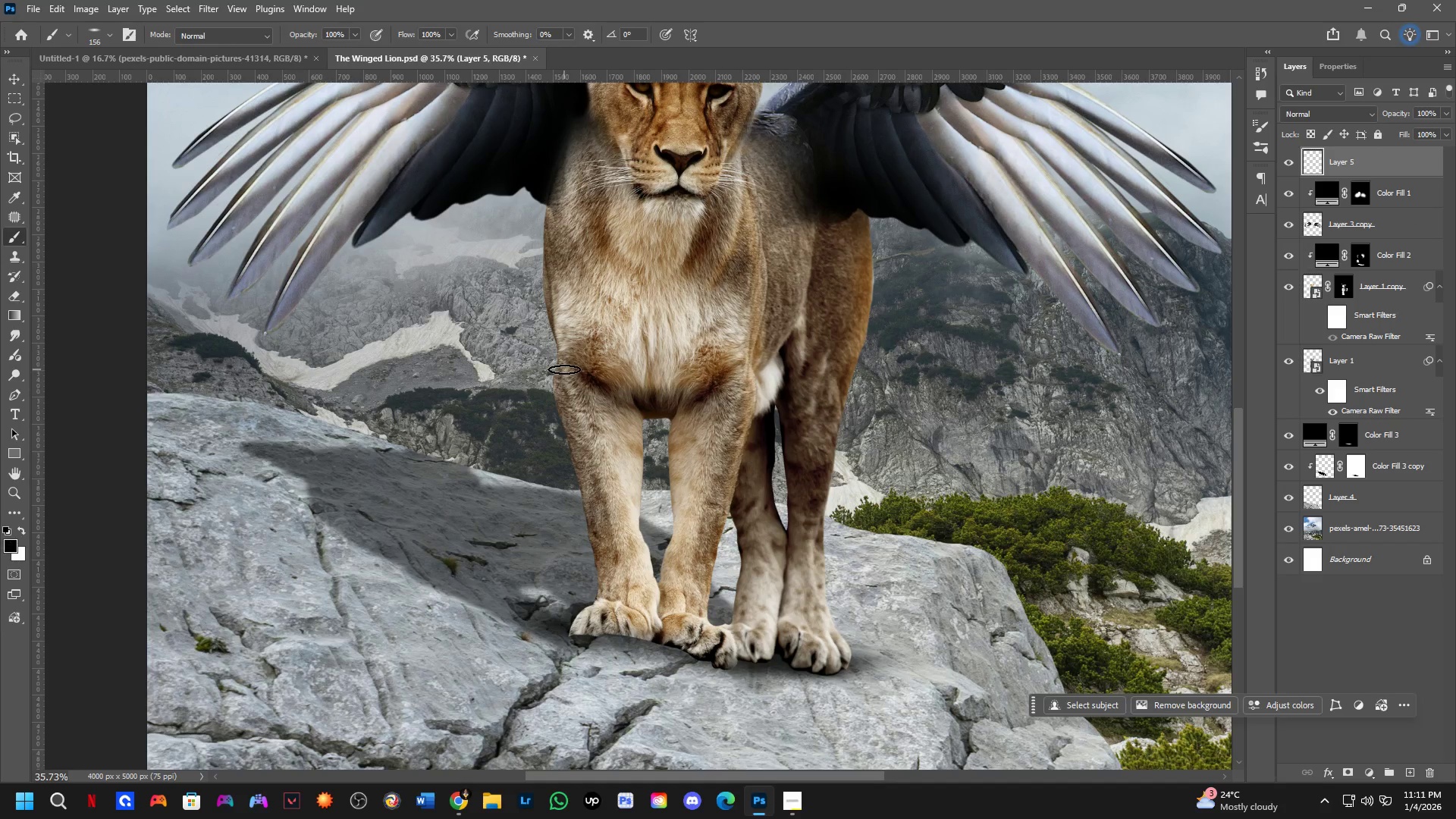 
left_click_drag(start_coordinate=[565, 372], to_coordinate=[581, 570])
 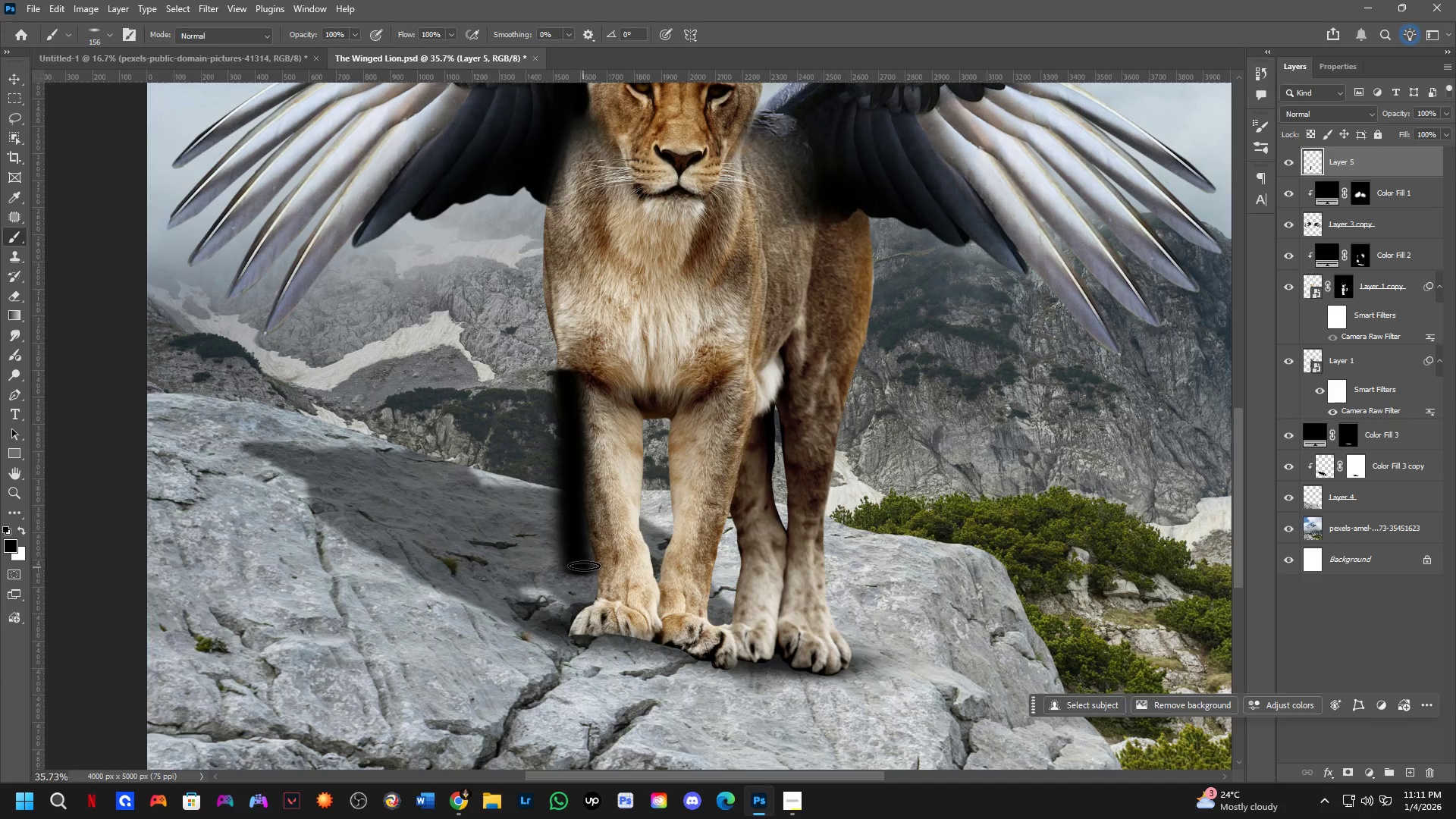 
key(Control+Z)
 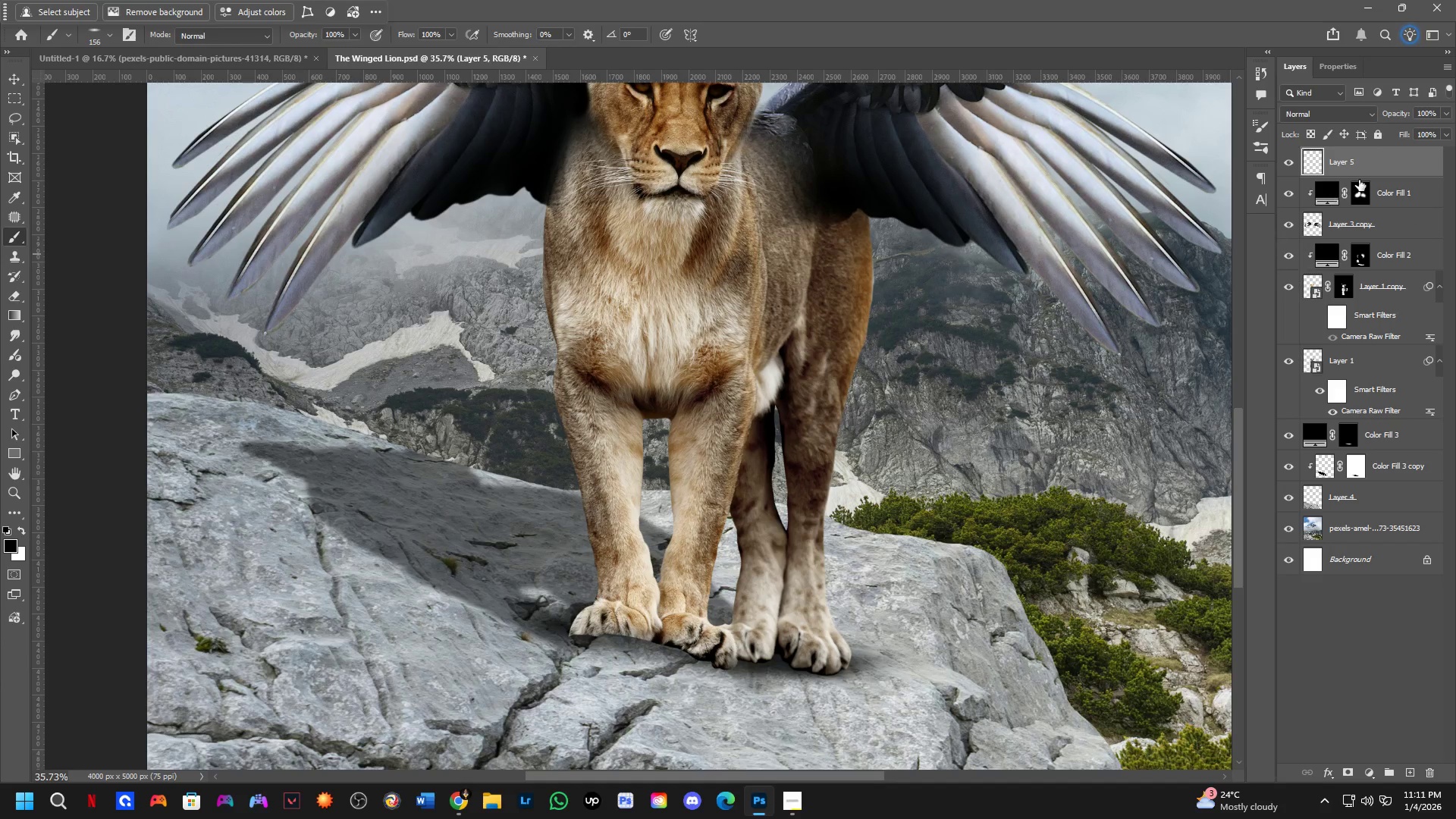 
hold_key(key=AltLeft, duration=0.69)
 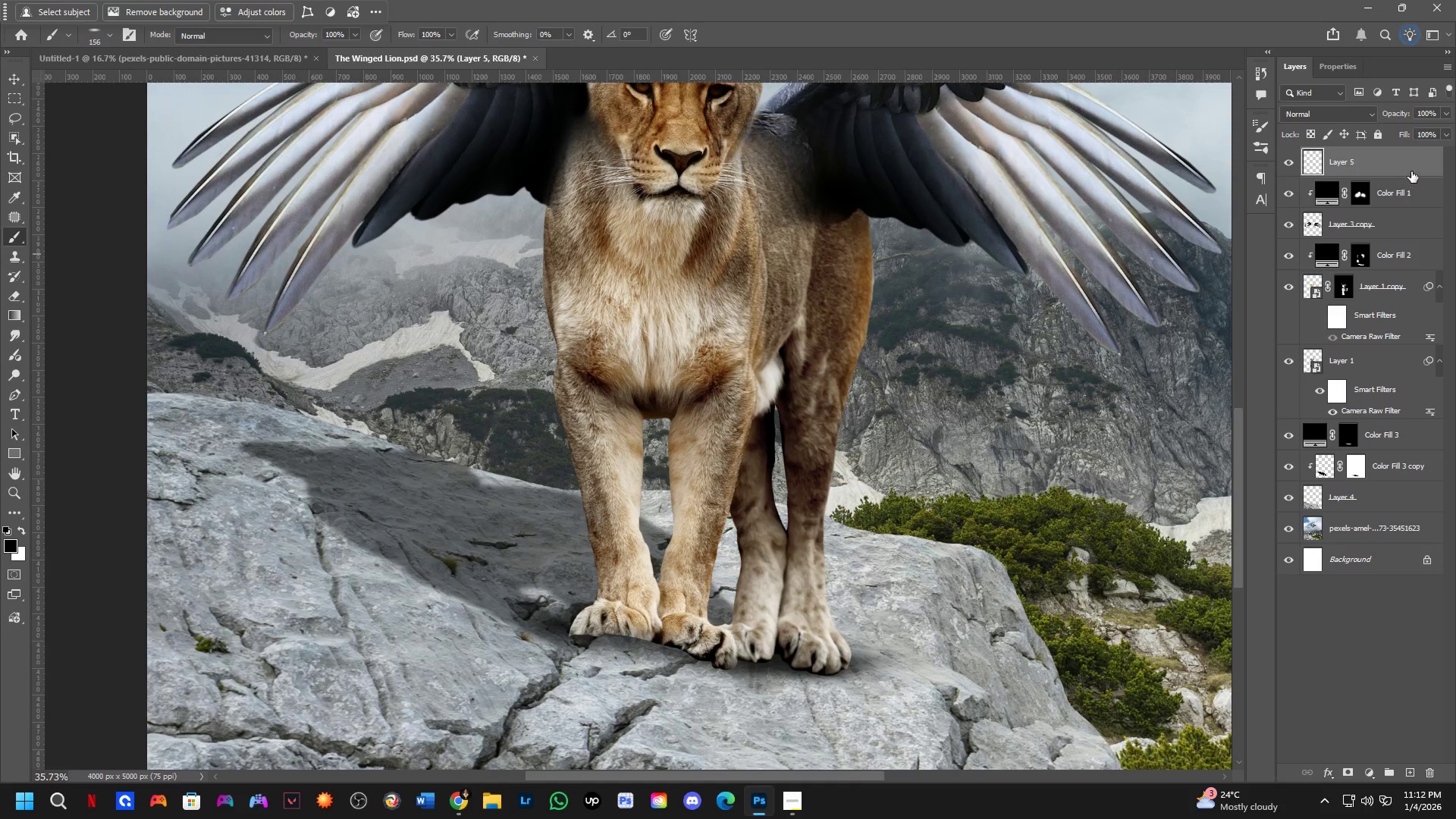 
left_click_drag(start_coordinate=[1414, 176], to_coordinate=[1416, 243])
 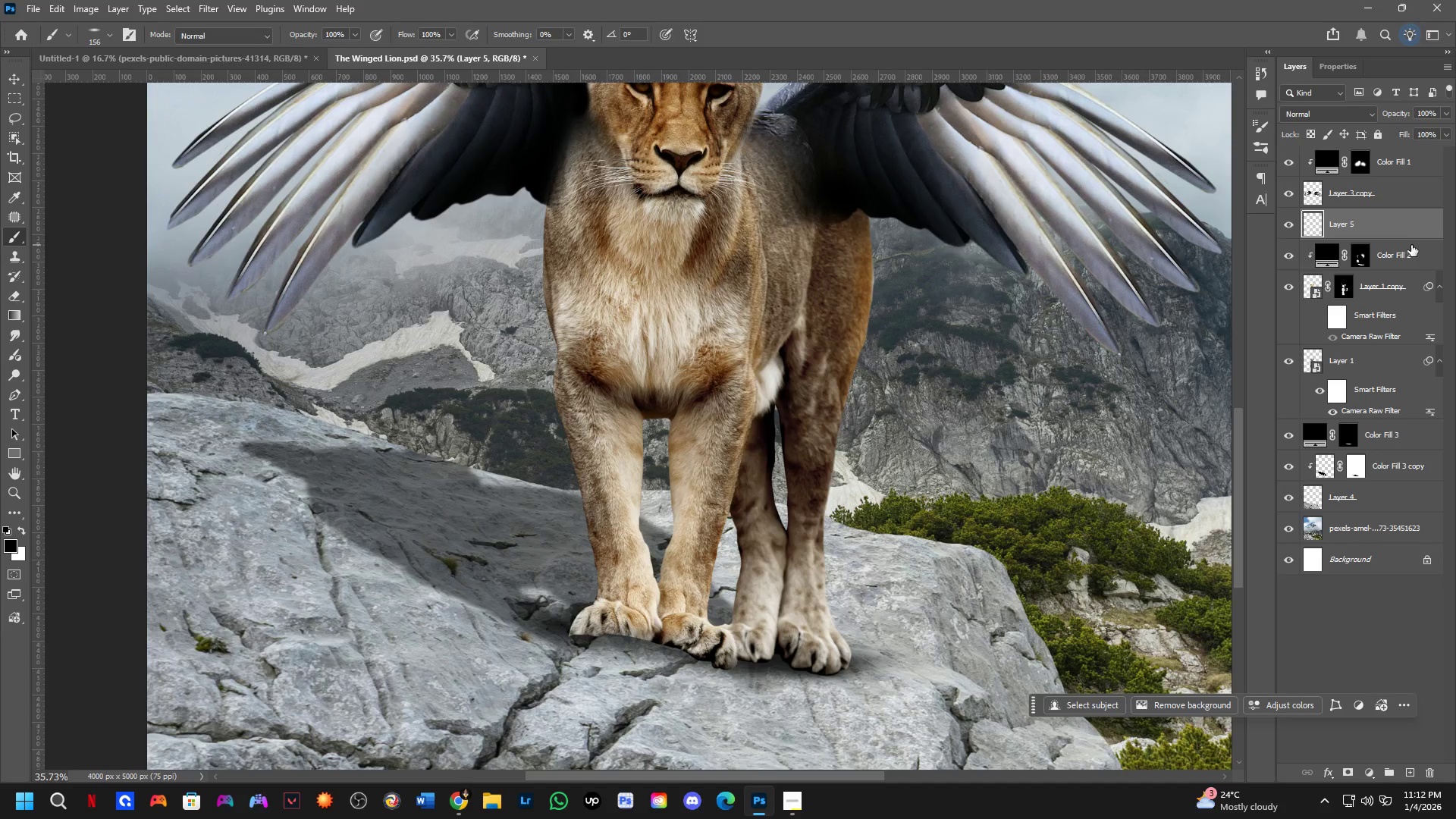 
hold_key(key=AltLeft, duration=0.67)
left_click([1408, 243])
 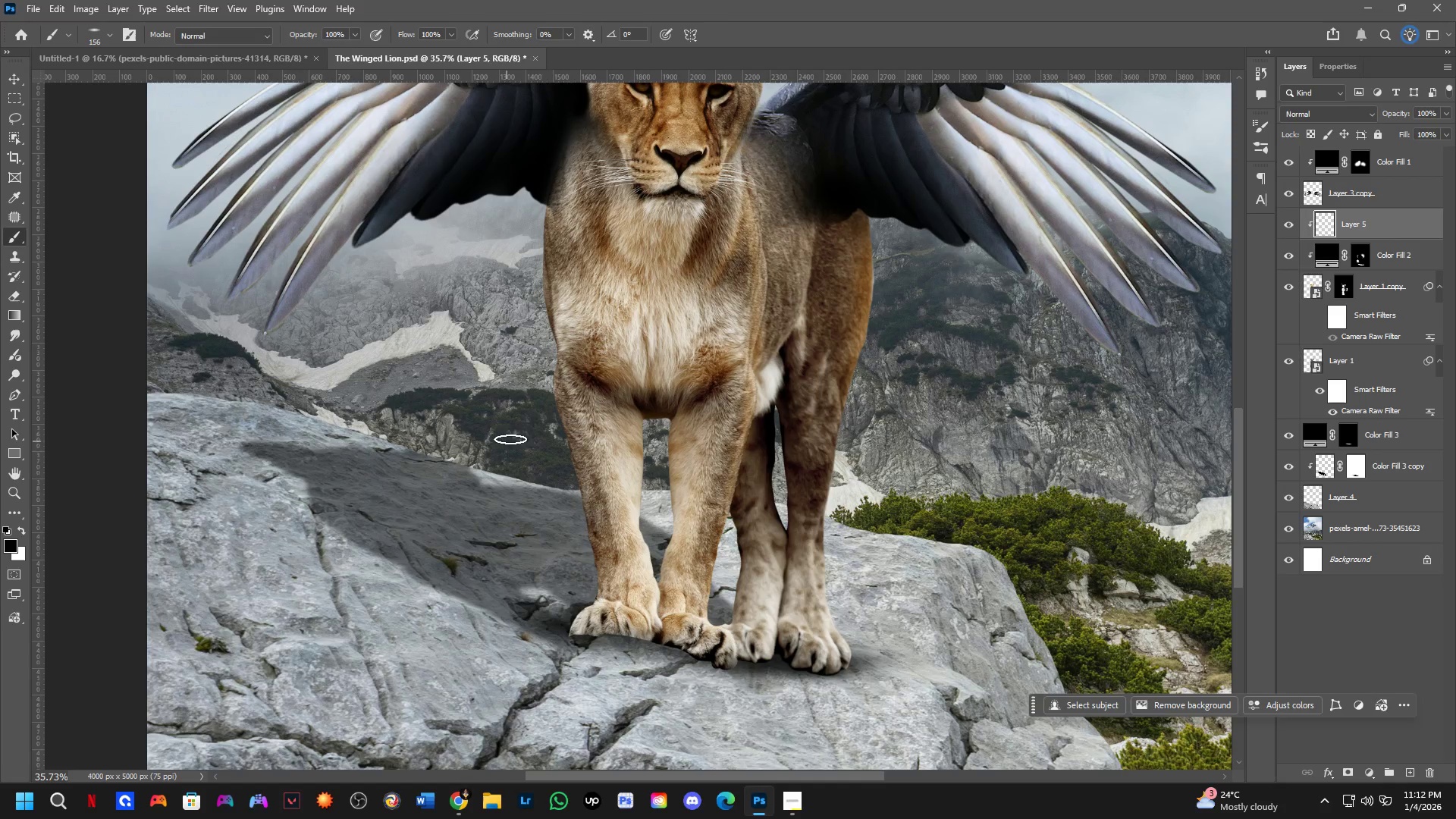 
left_click_drag(start_coordinate=[566, 412], to_coordinate=[593, 521])
 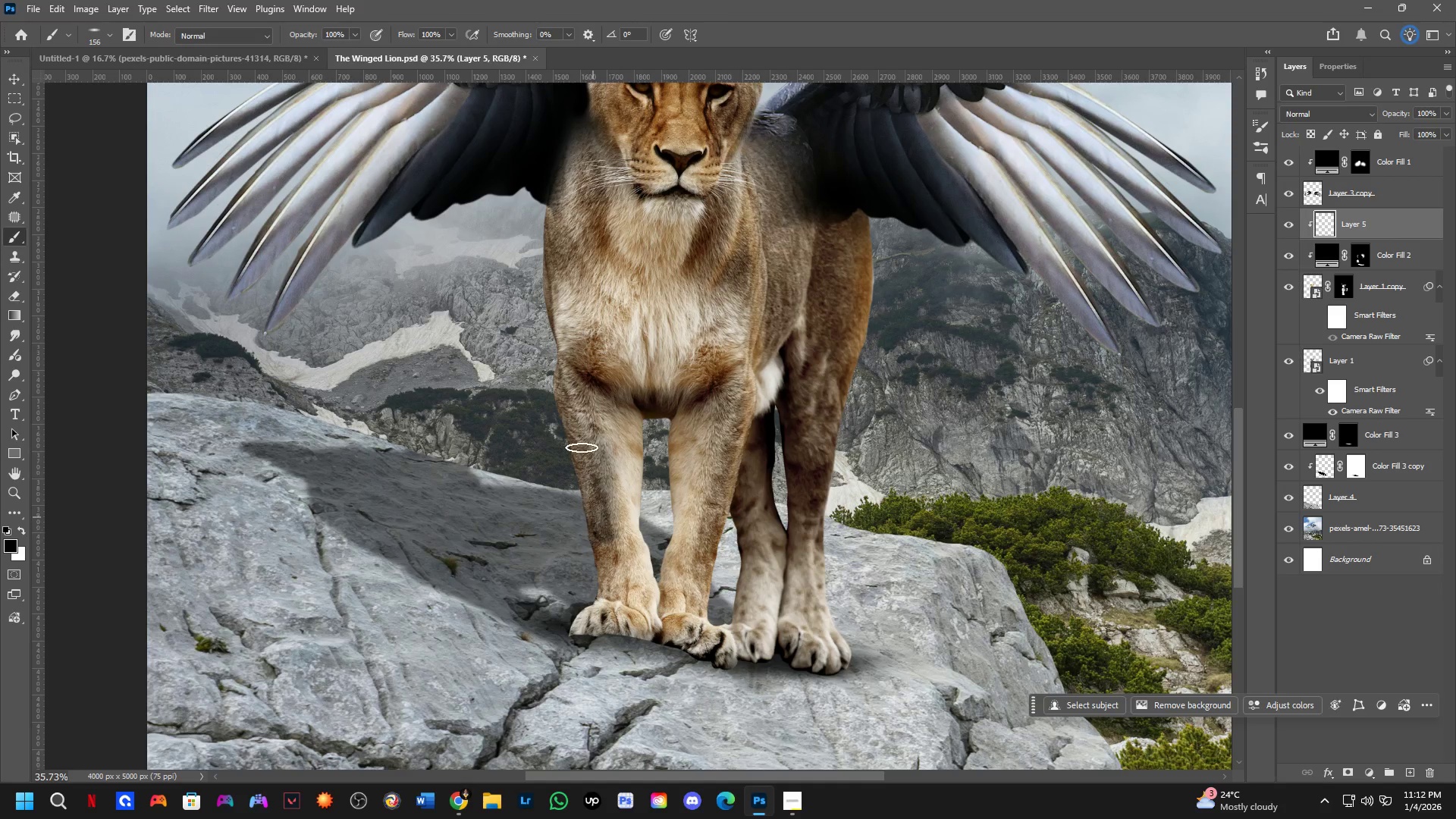 
key(X)
 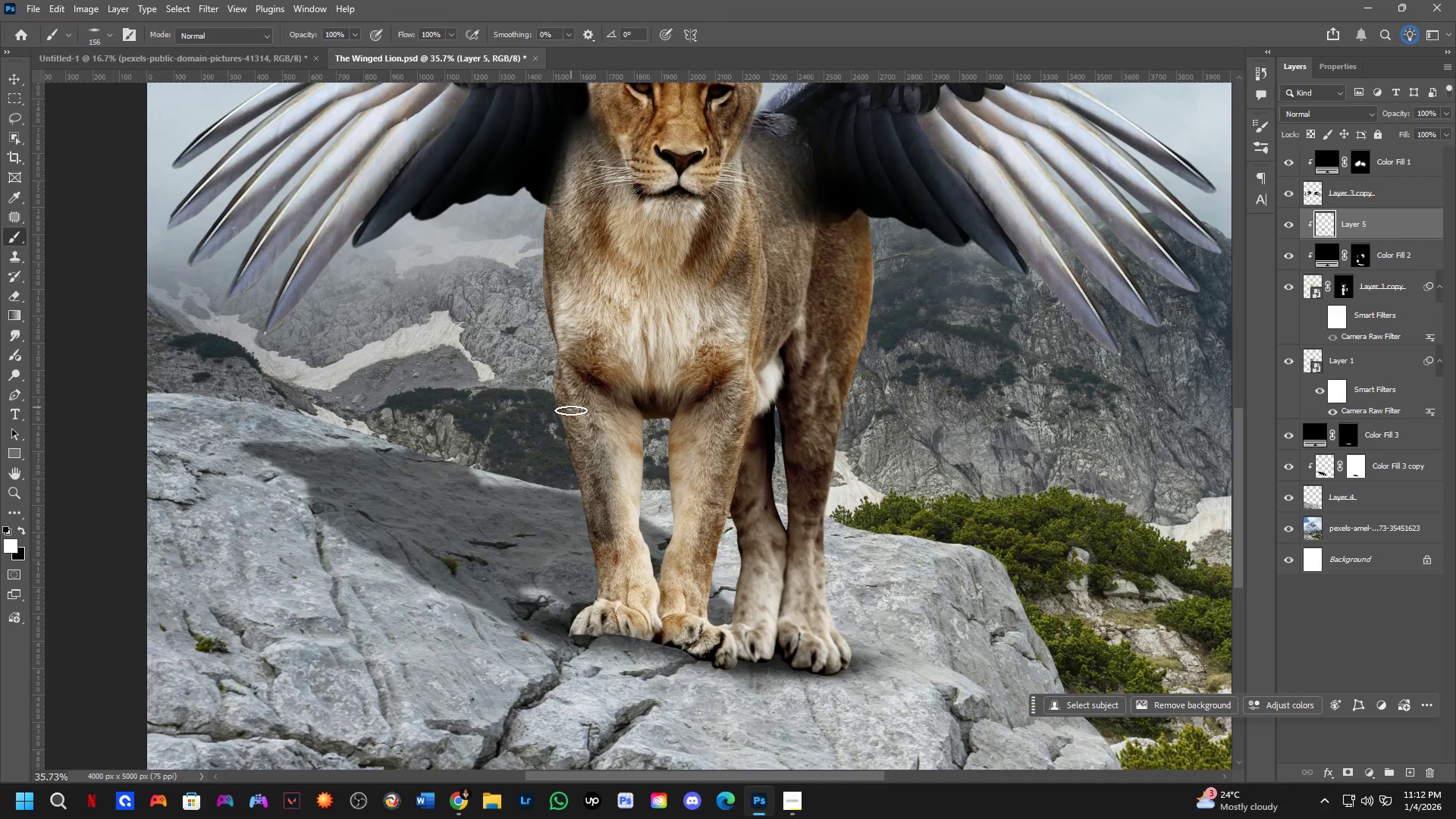 
left_click_drag(start_coordinate=[573, 416], to_coordinate=[596, 498])
 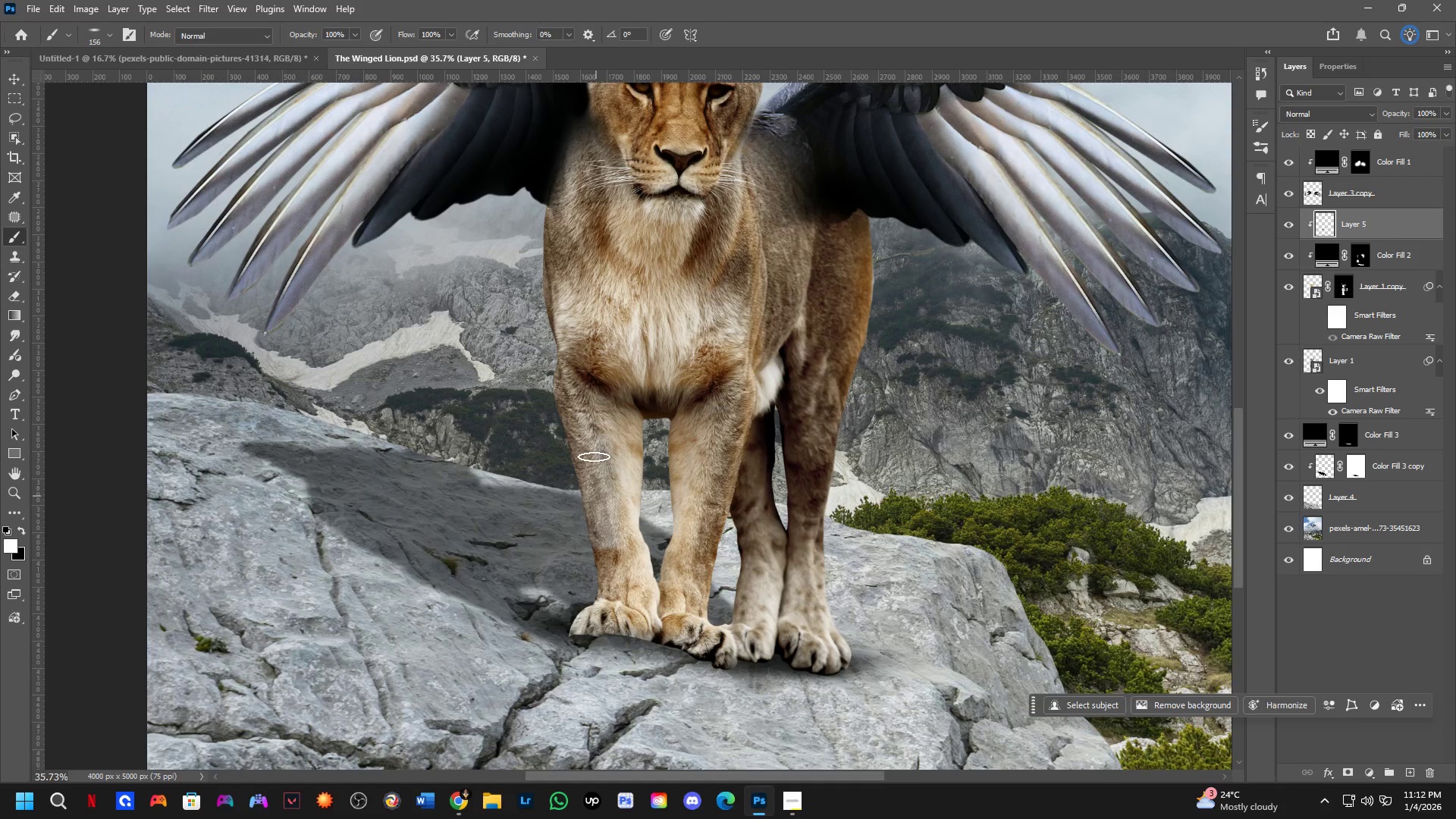 
key(Control+Z)
 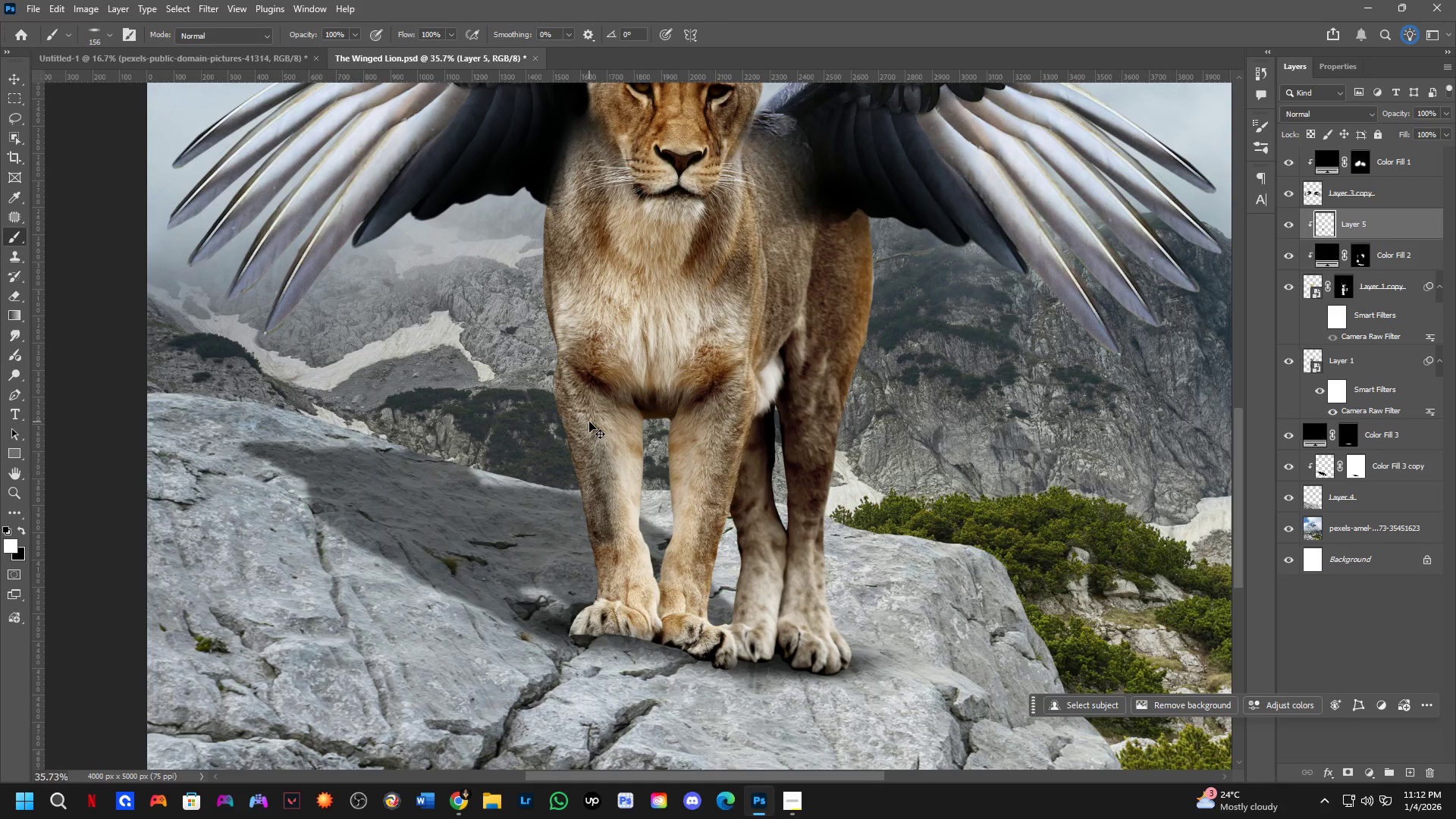 
key(Control+Z)
 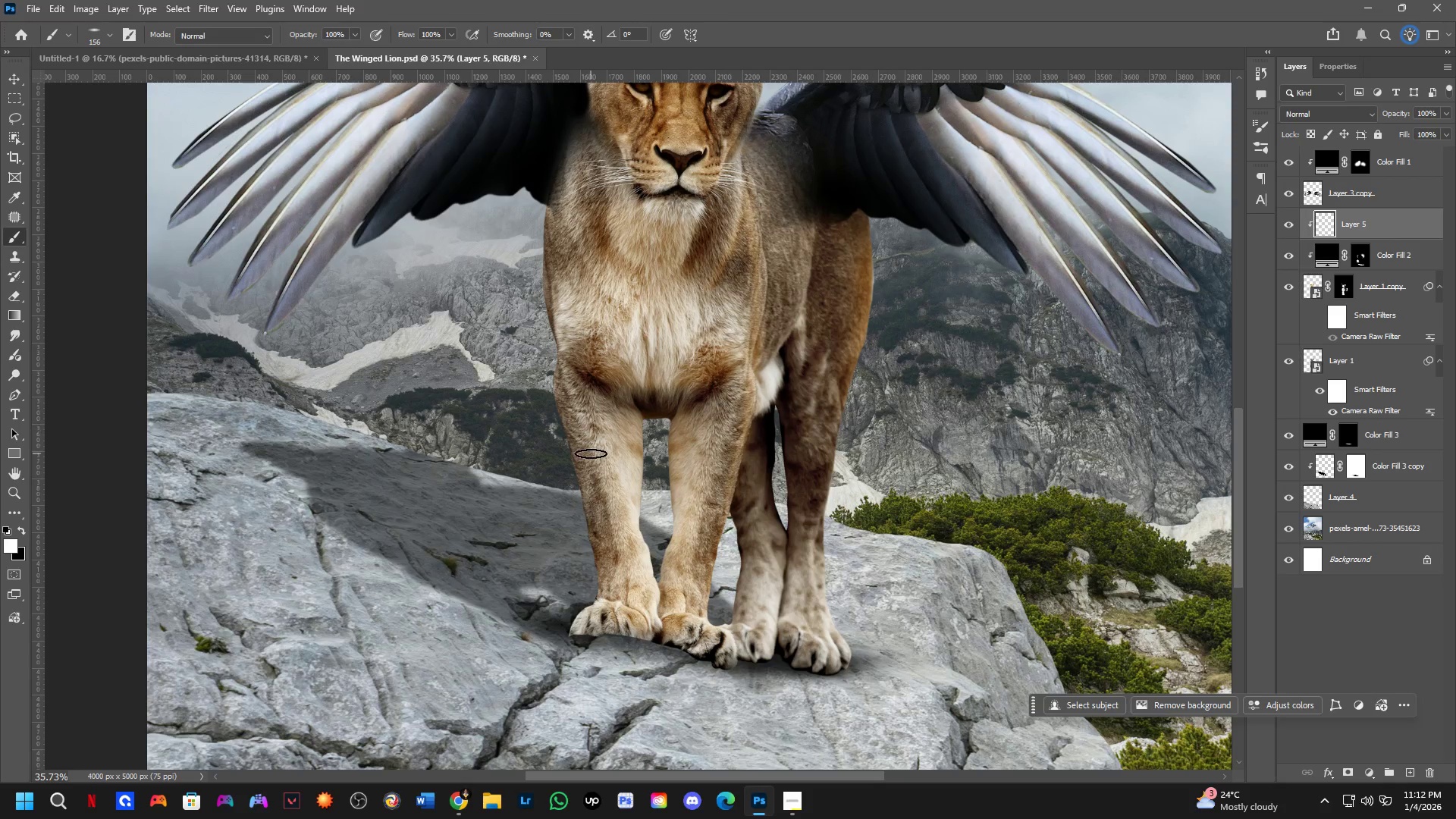 
hold_key(key=ControlLeft, duration=1.5)
left_click([591, 453])
 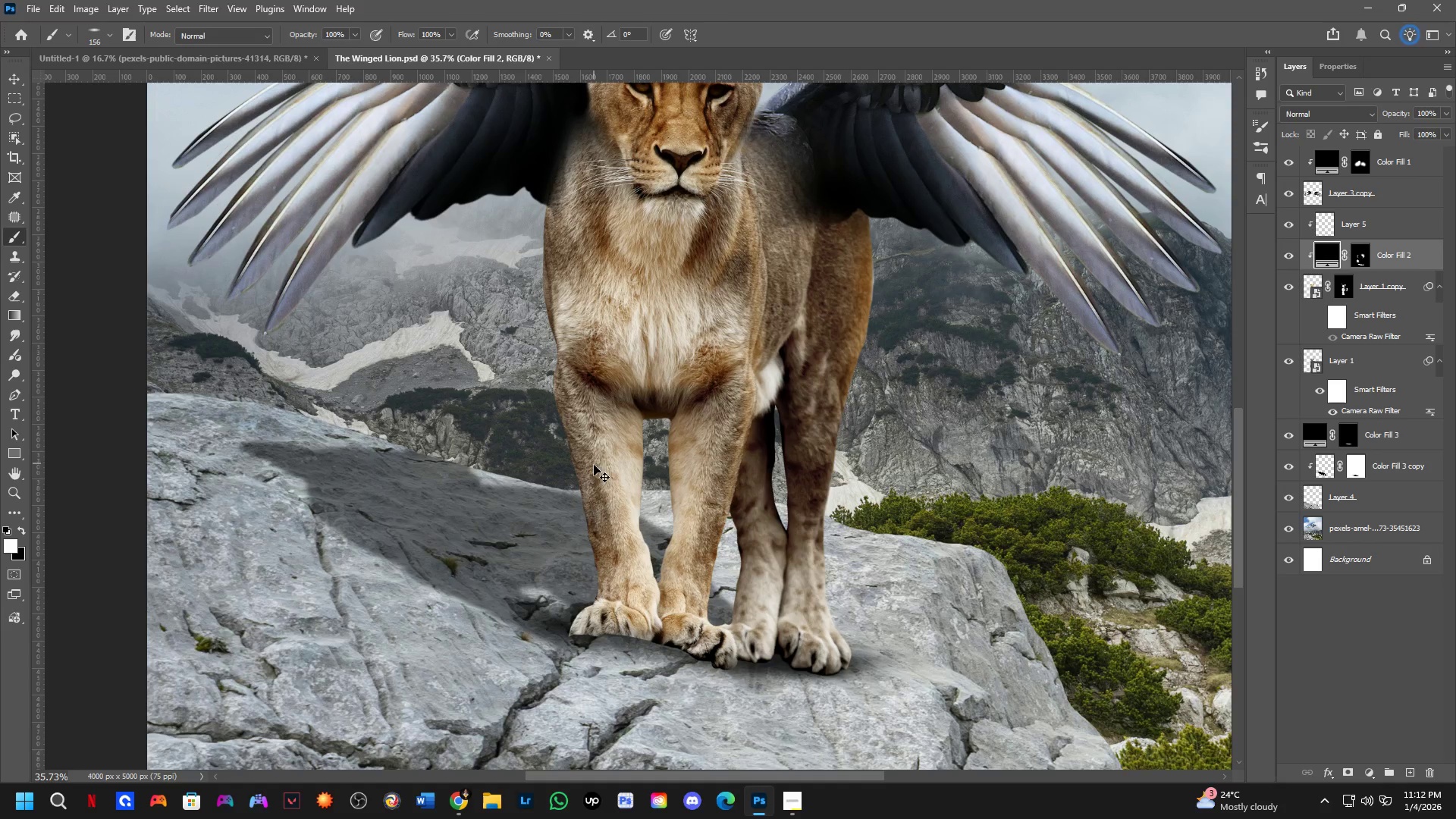 
hold_key(key=ControlLeft, duration=1.51)
left_click_drag(start_coordinate=[592, 475], to_coordinate=[1007, 550])
 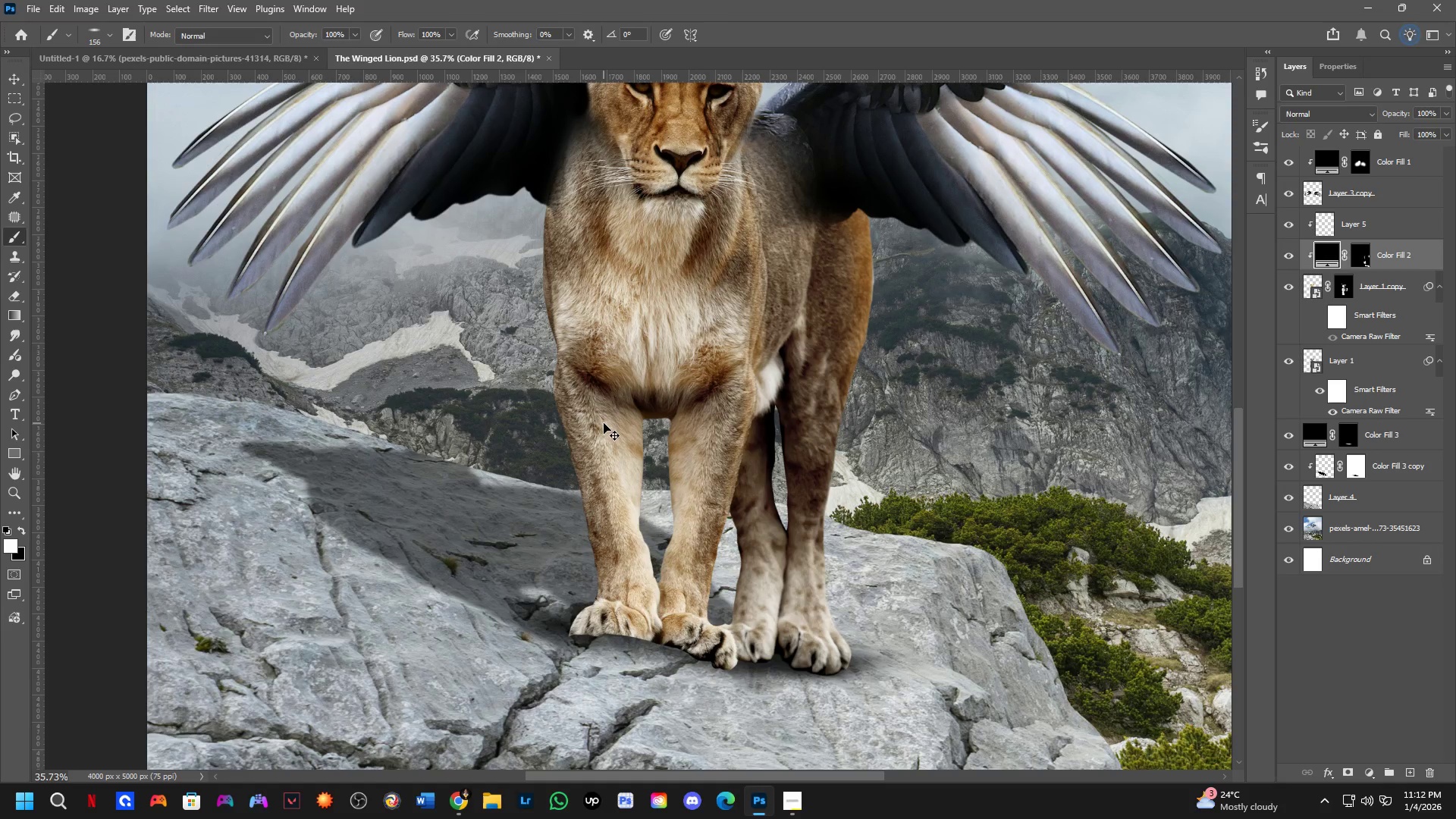 
key(Control+Z)
 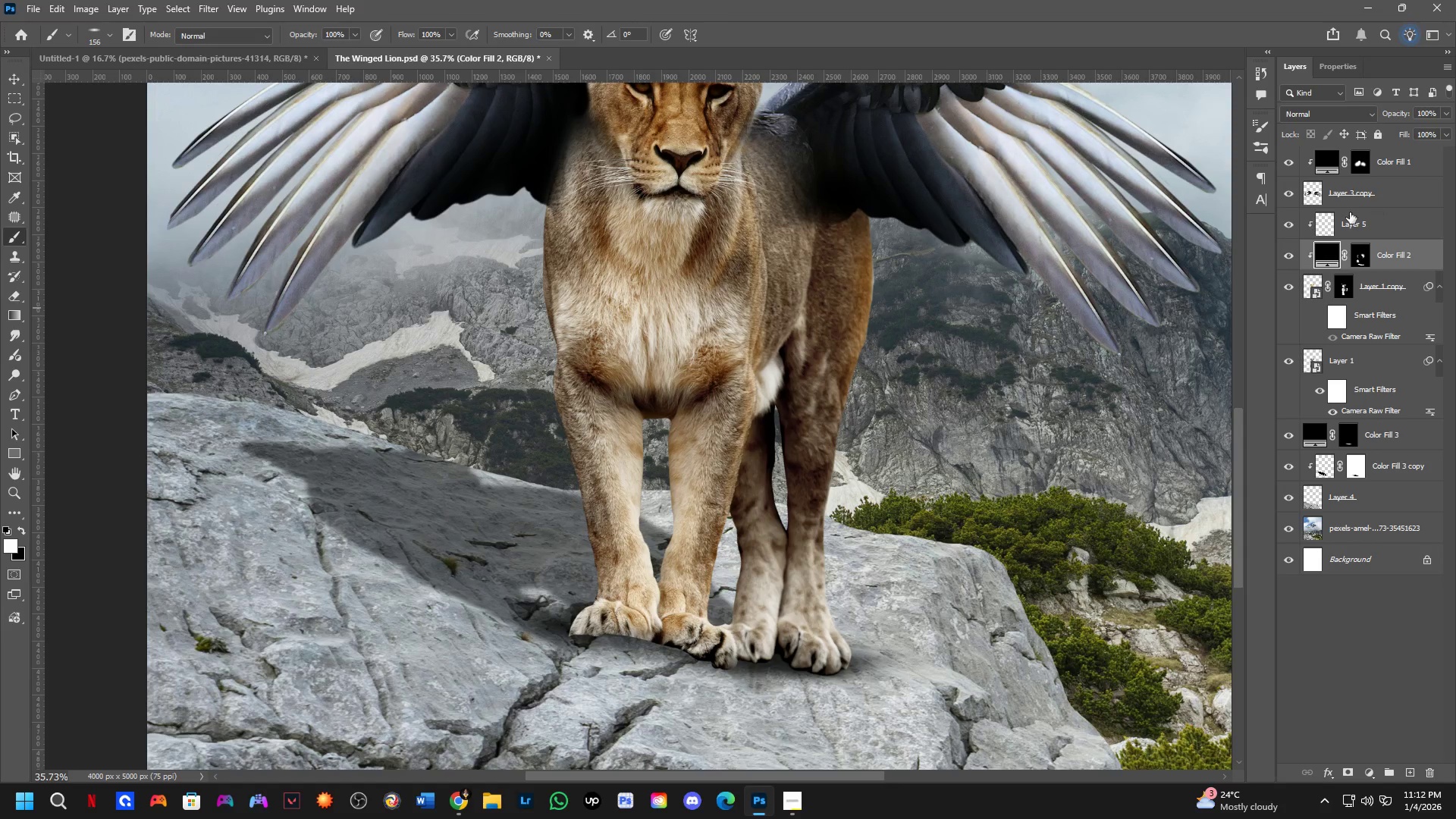 
left_click([1351, 224])
 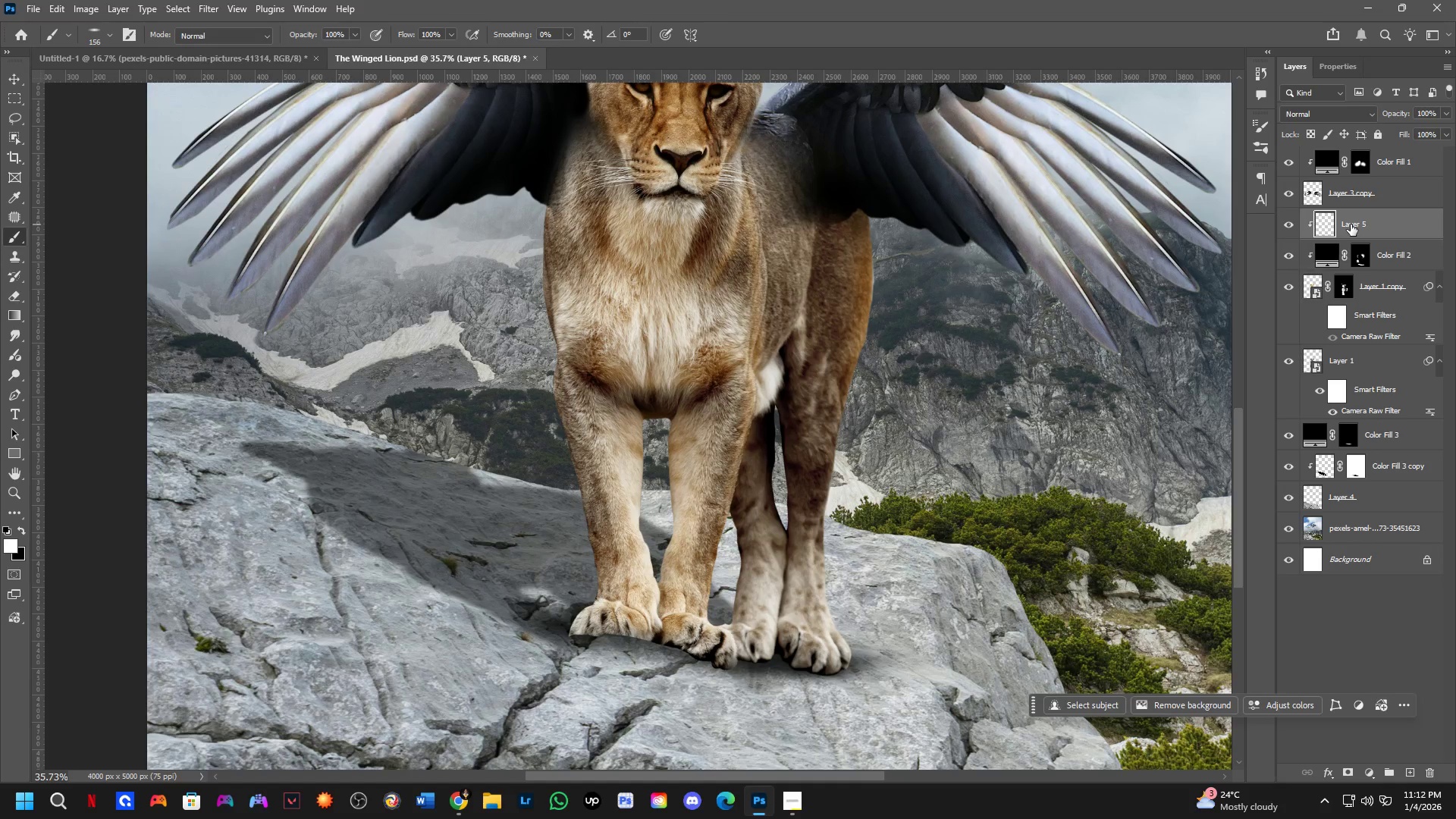 
key(Backspace)
 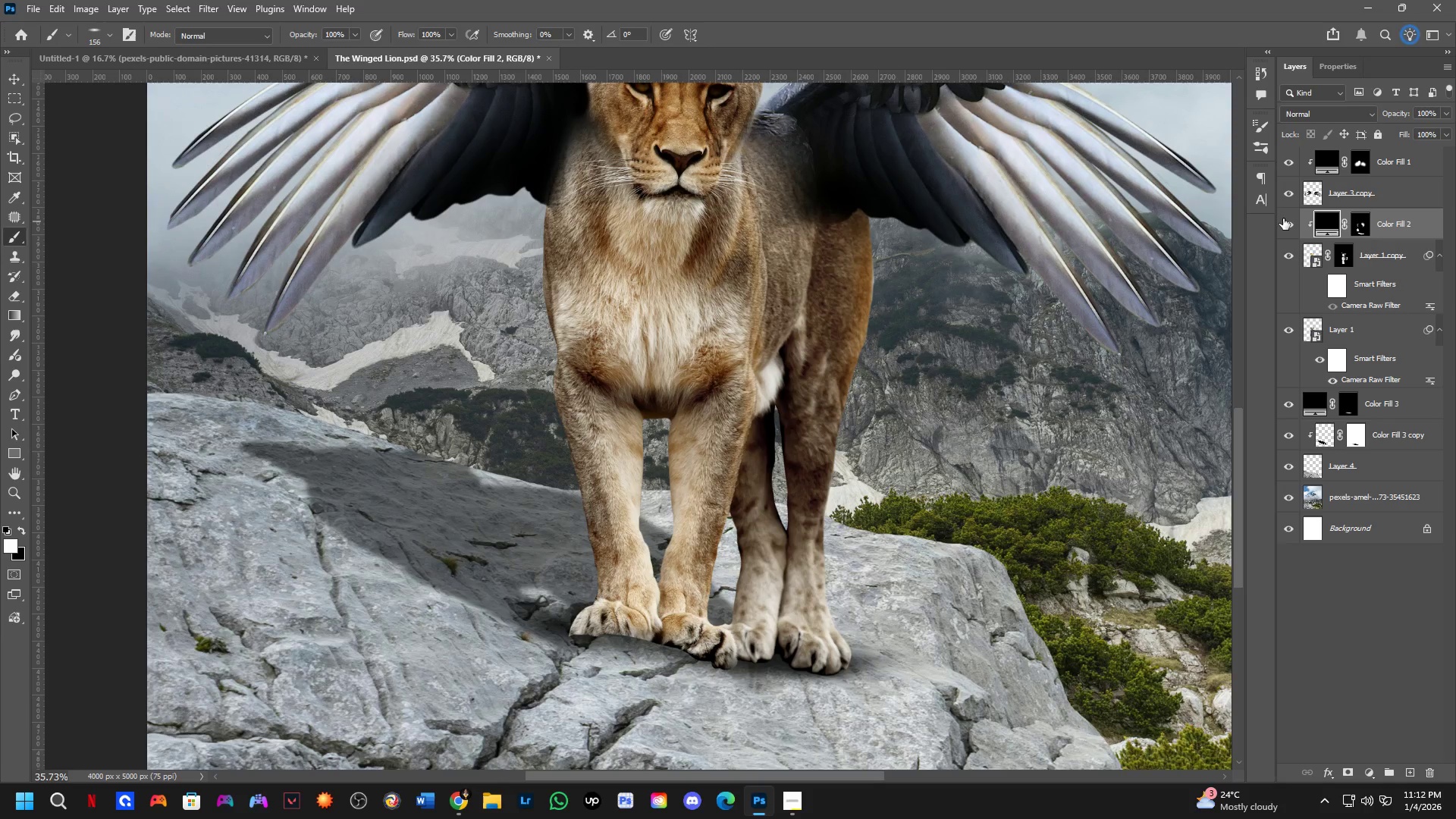 
double_click([1283, 218])
 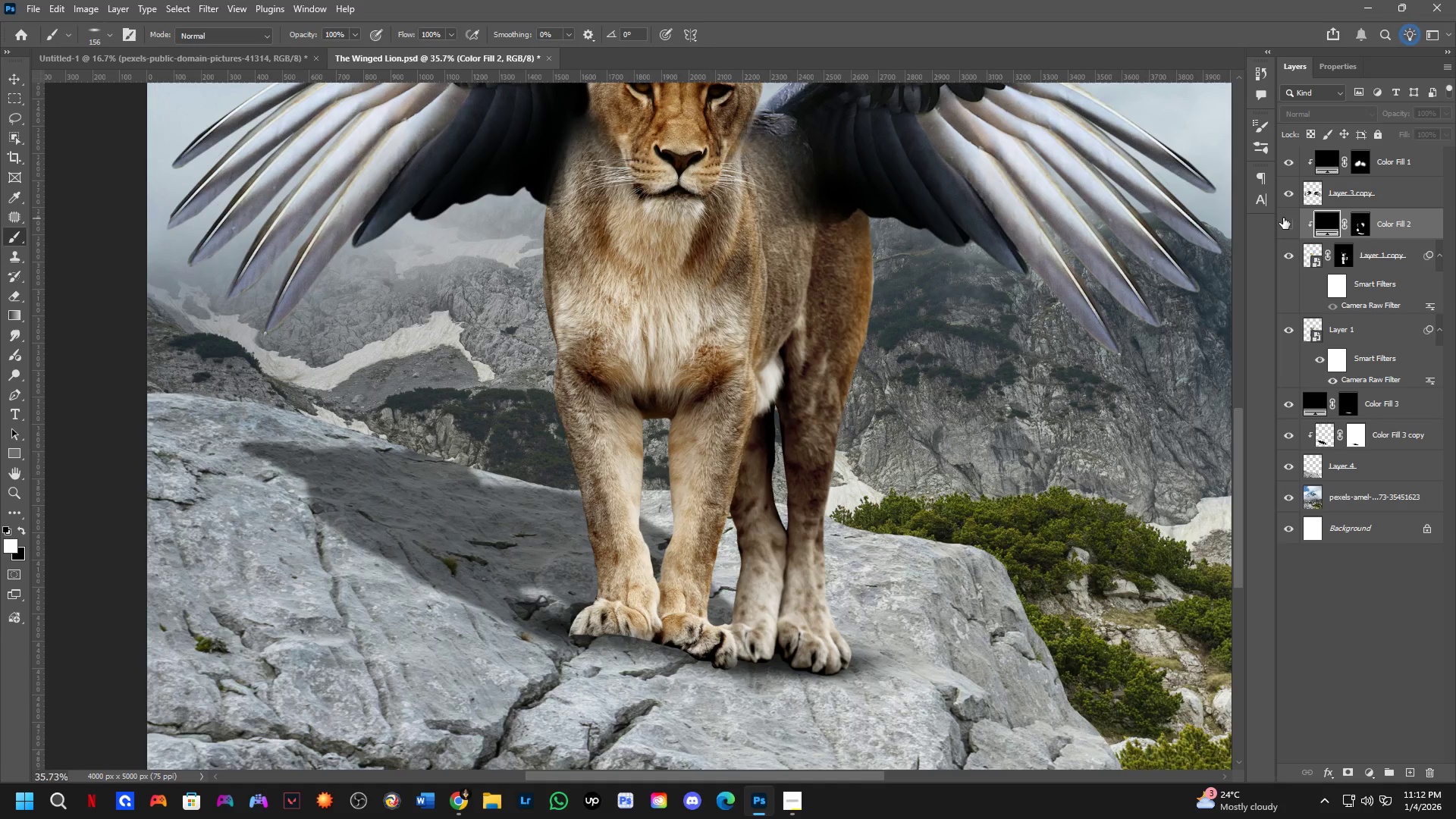 
triple_click([1283, 218])
 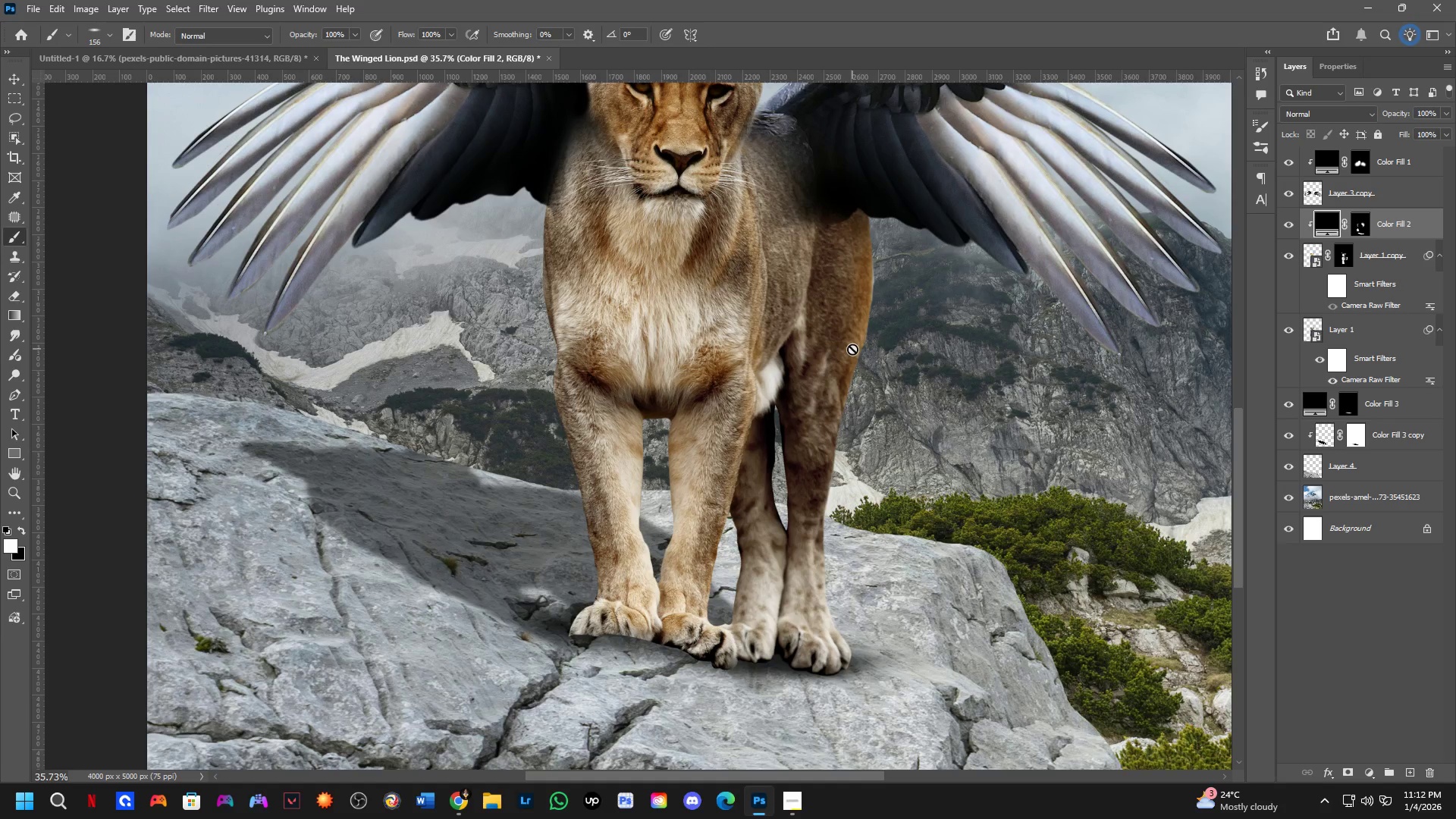 
scroll: coordinate [1046, 343], scroll_direction: down, amount: 3.0
 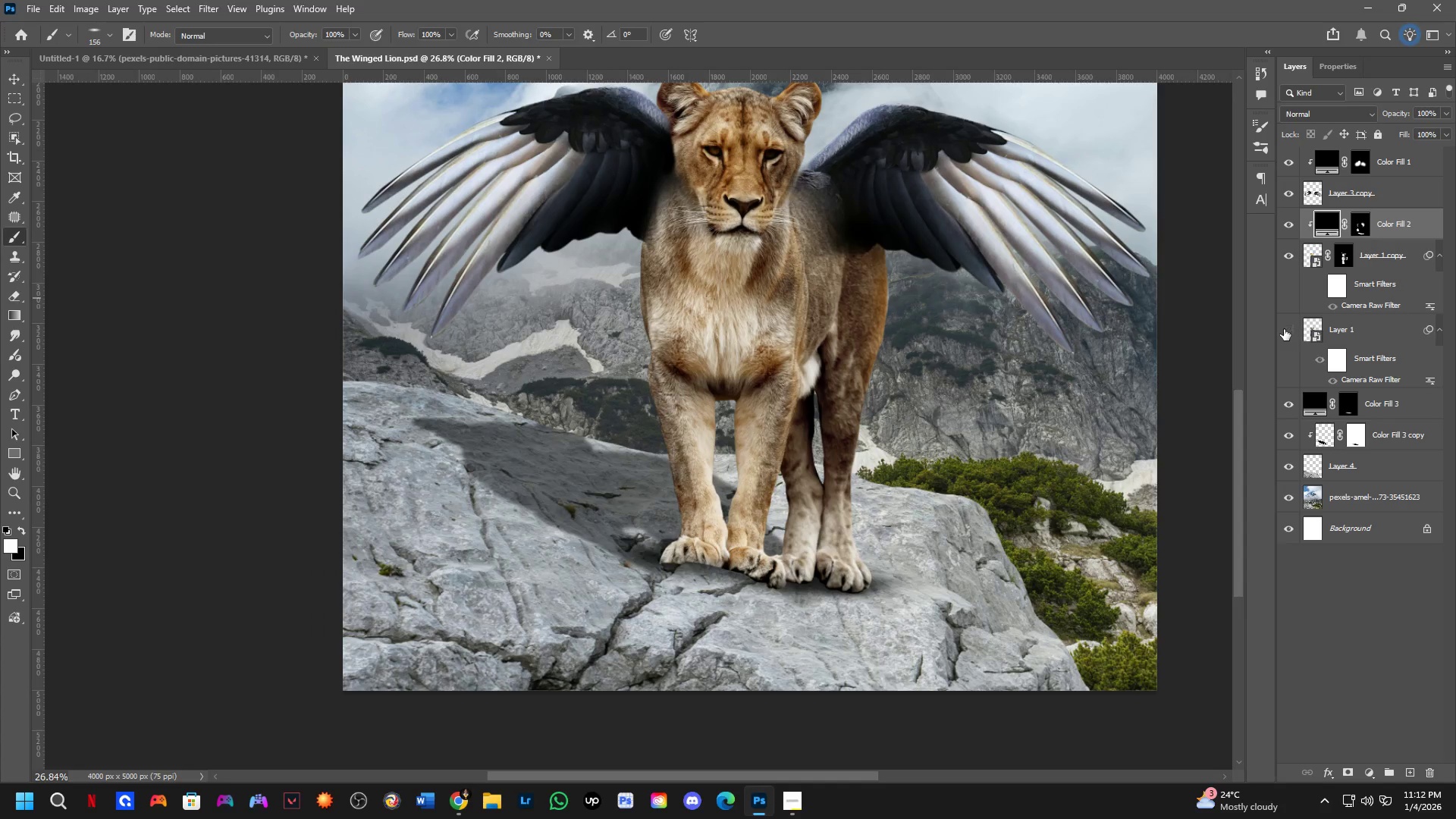 
double_click([1284, 329])
 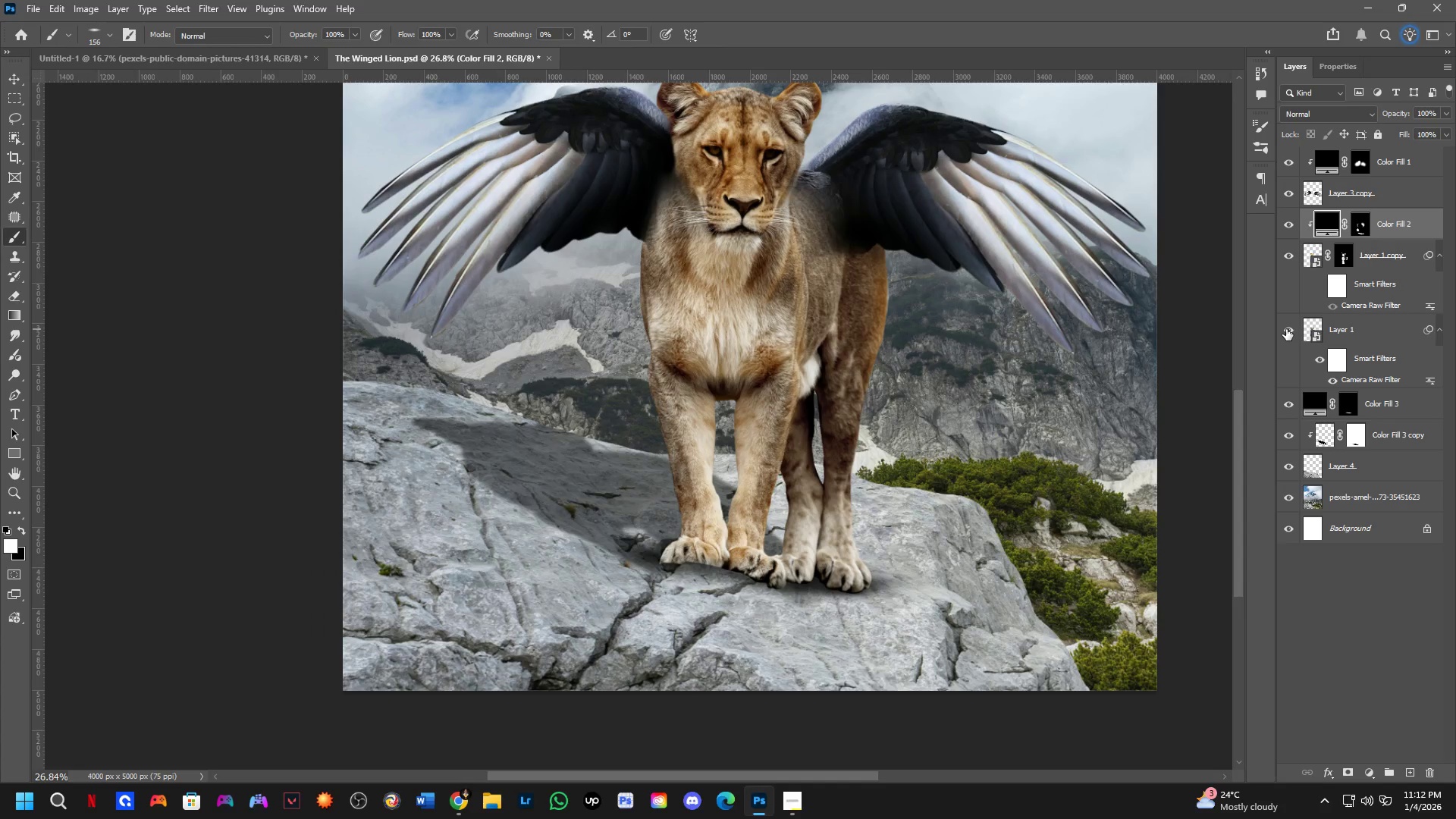 
triple_click([1286, 329])
 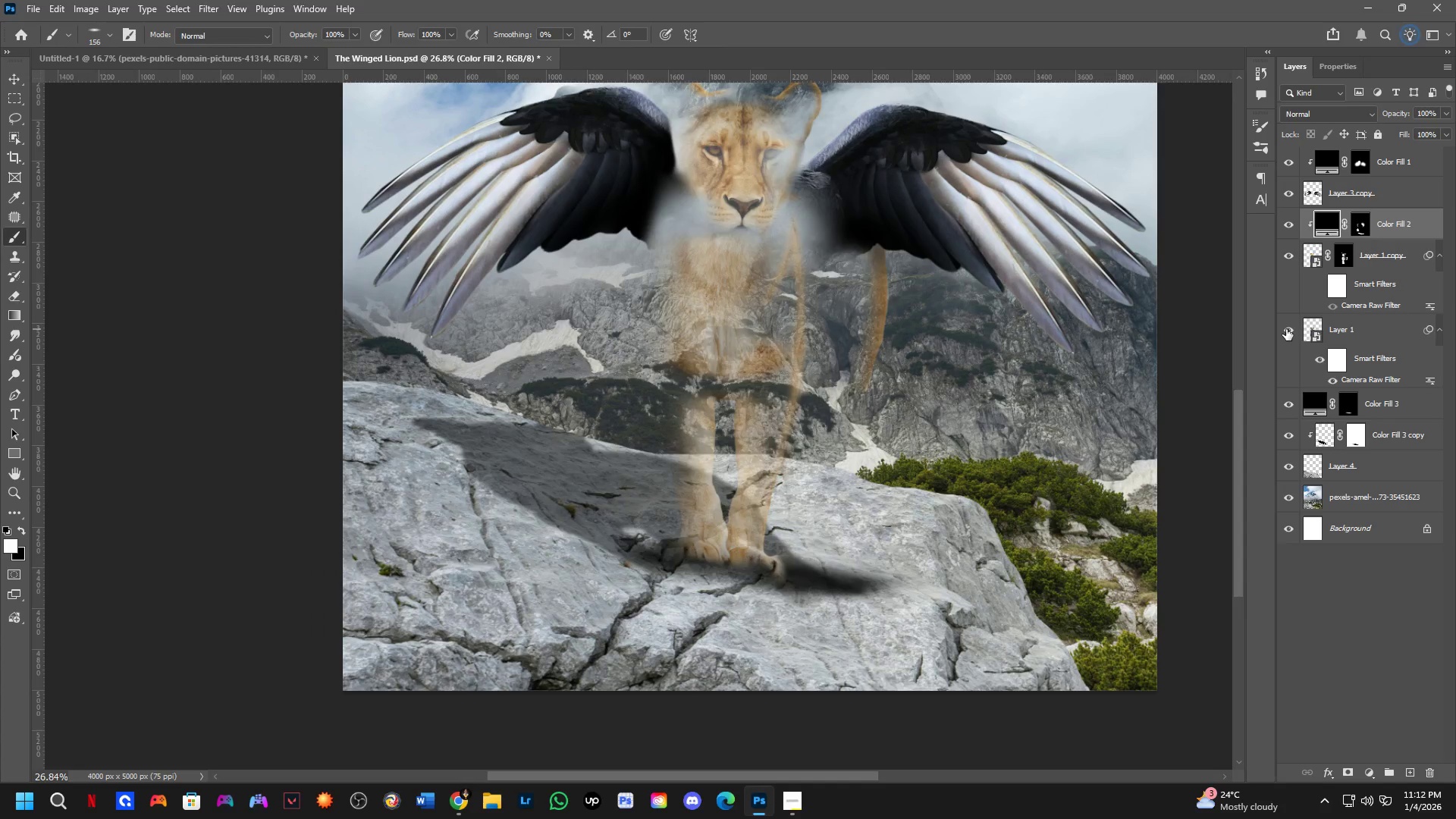 
double_click([1286, 329])
 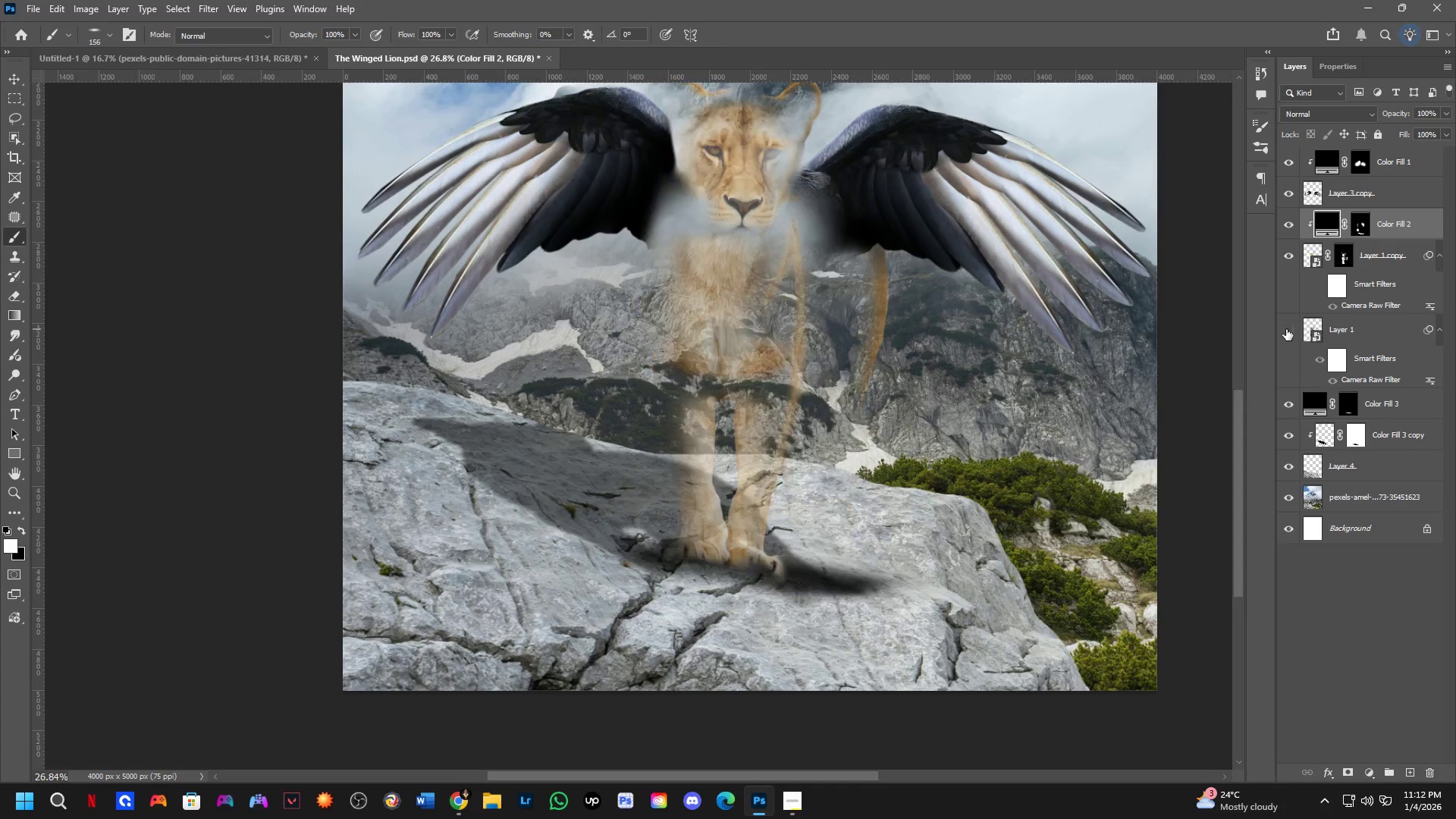 
triple_click([1286, 329])
 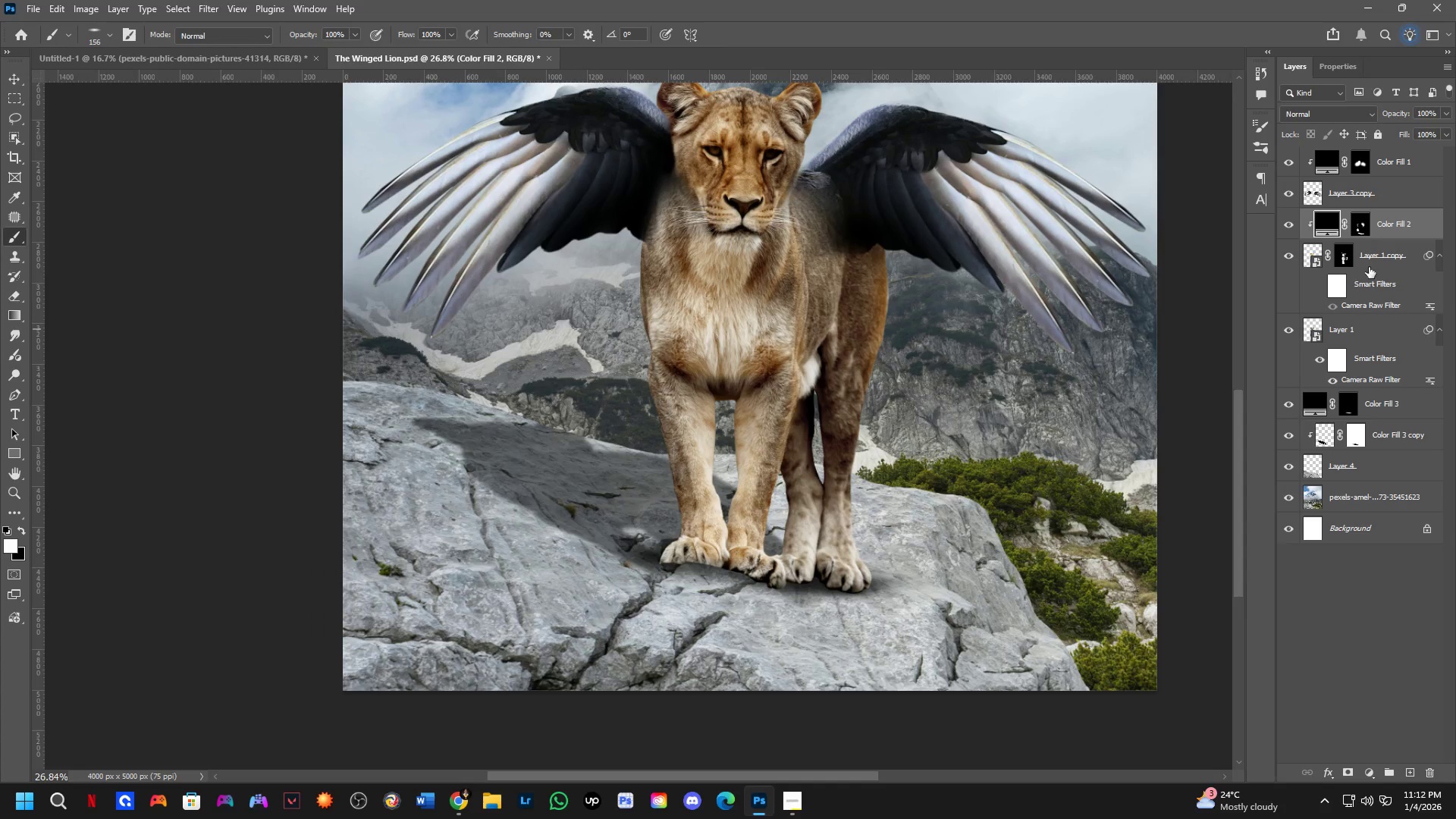 
left_click([1382, 258])
 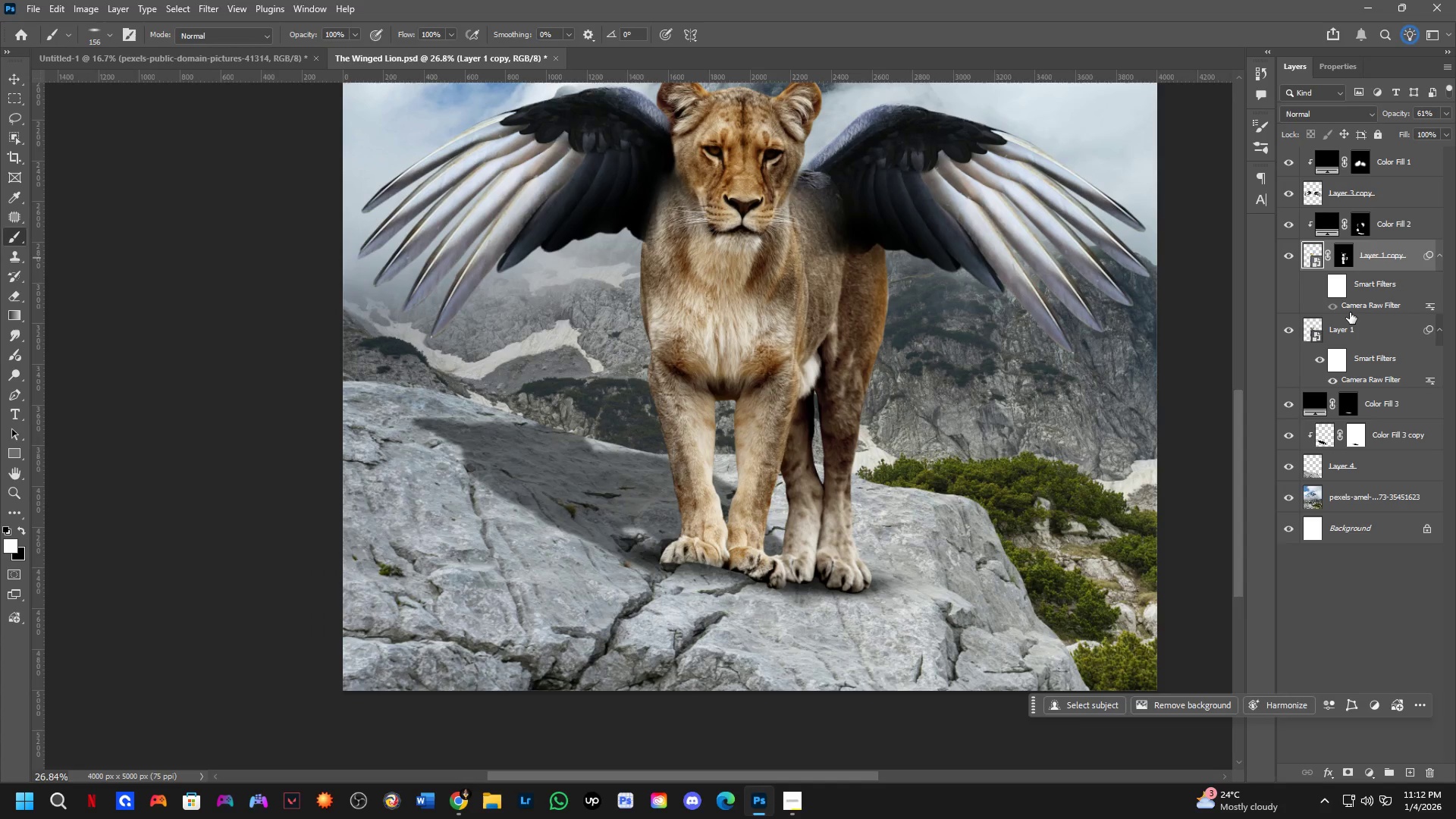 
mouse_move([1353, 289])
 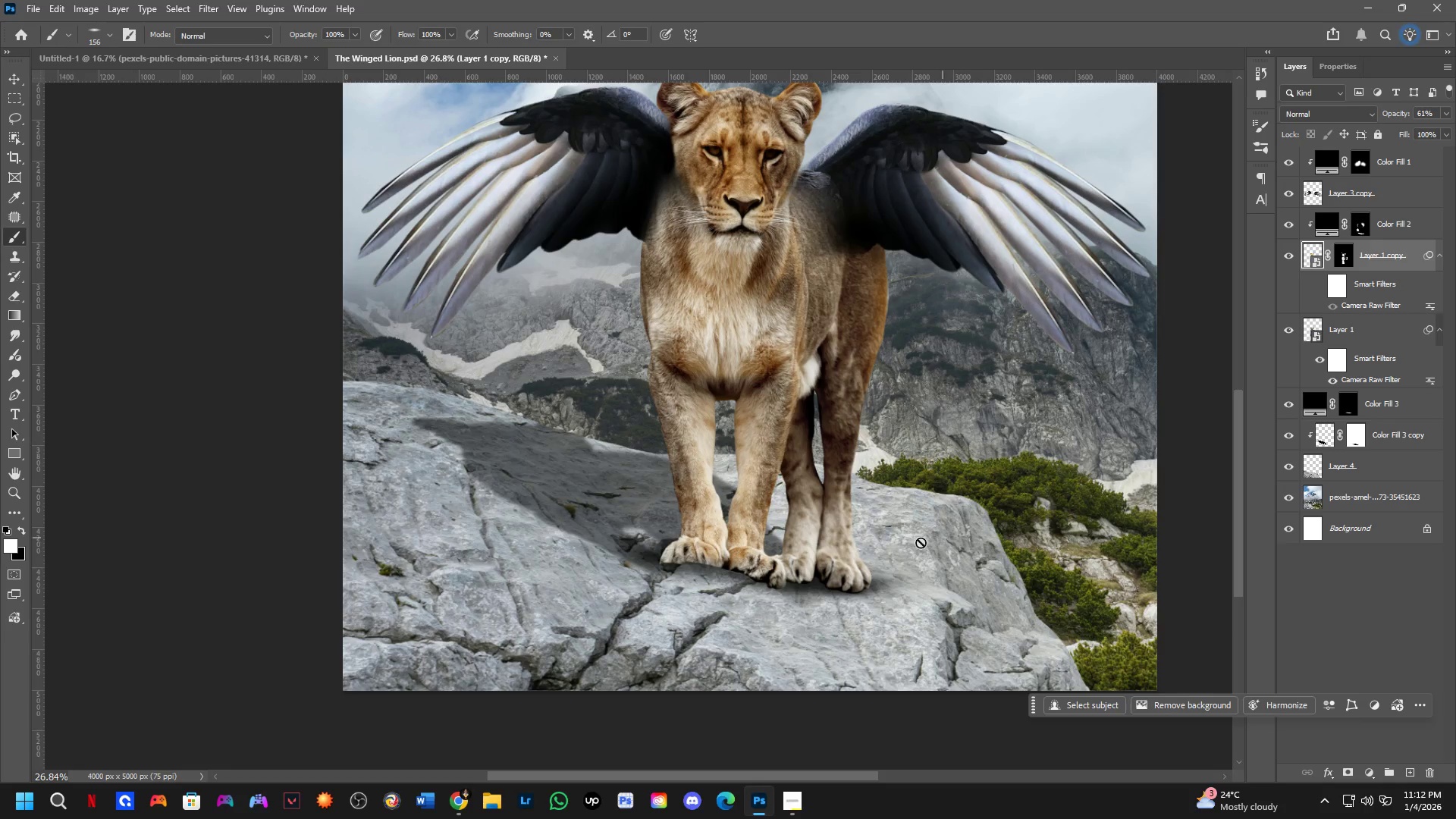 
hold_key(key=Space, duration=0.62)
 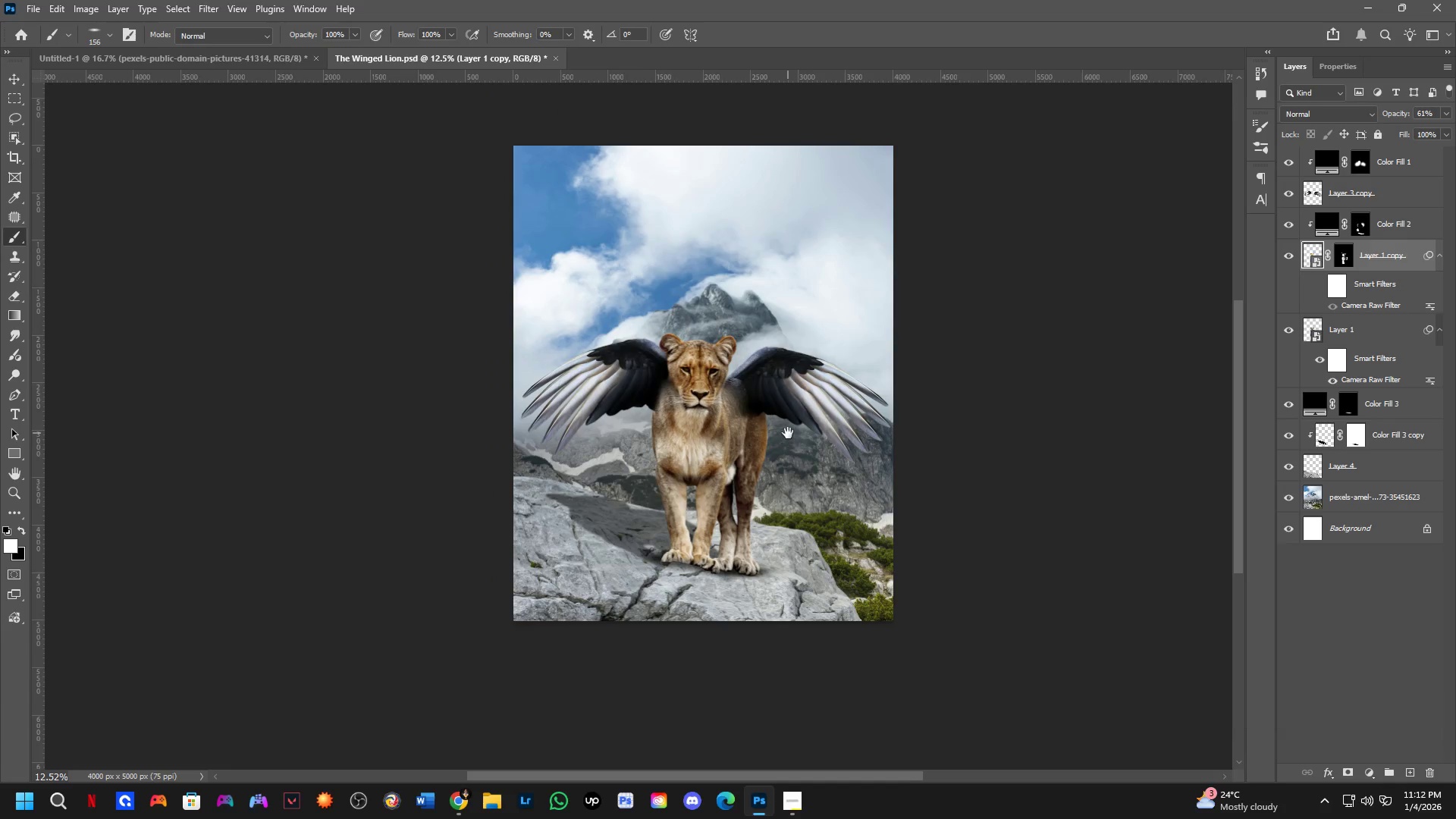 
left_click_drag(start_coordinate=[822, 400], to_coordinate=[737, 466])
 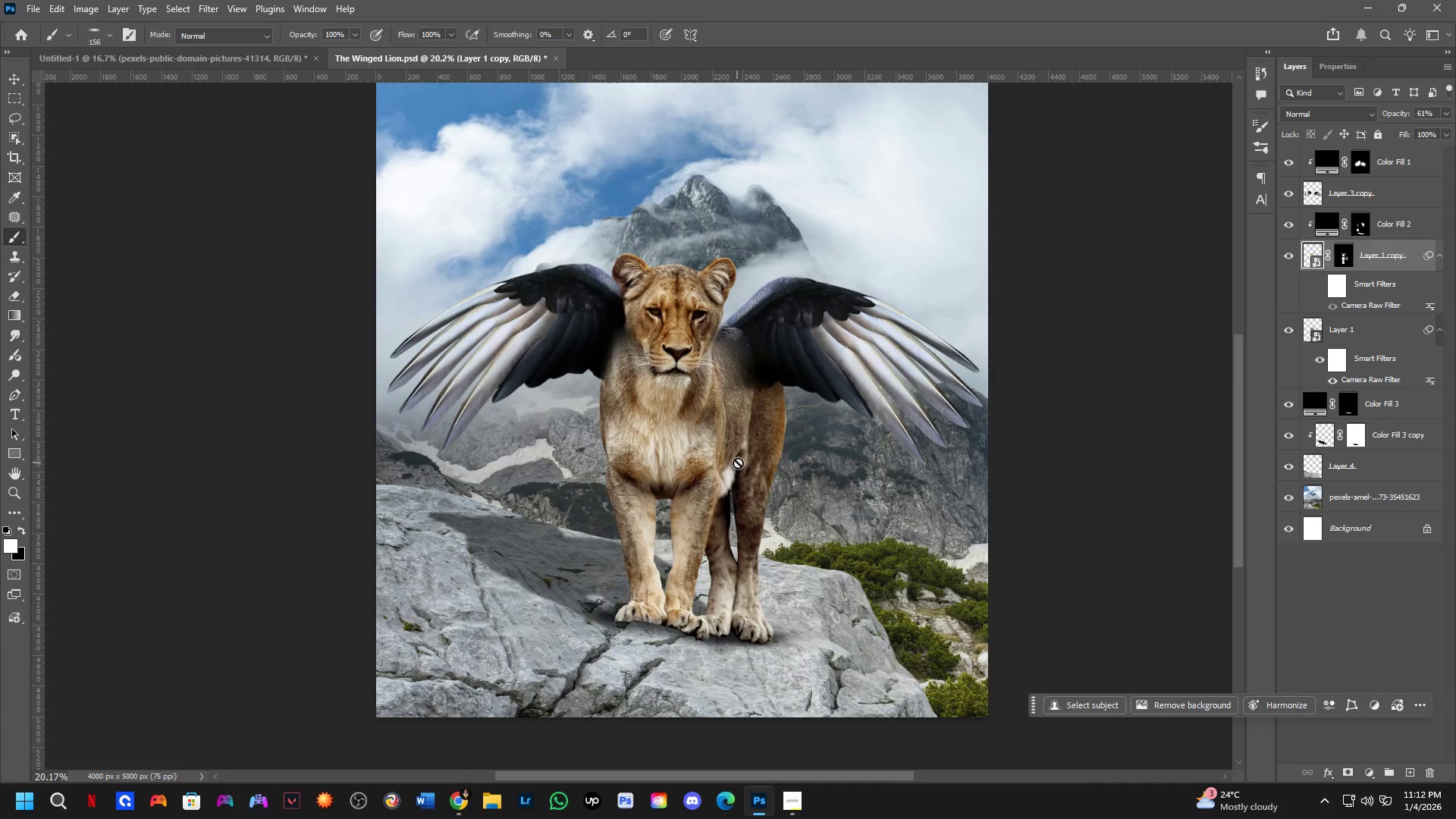 
scroll: coordinate [805, 523], scroll_direction: down, amount: 3.0
 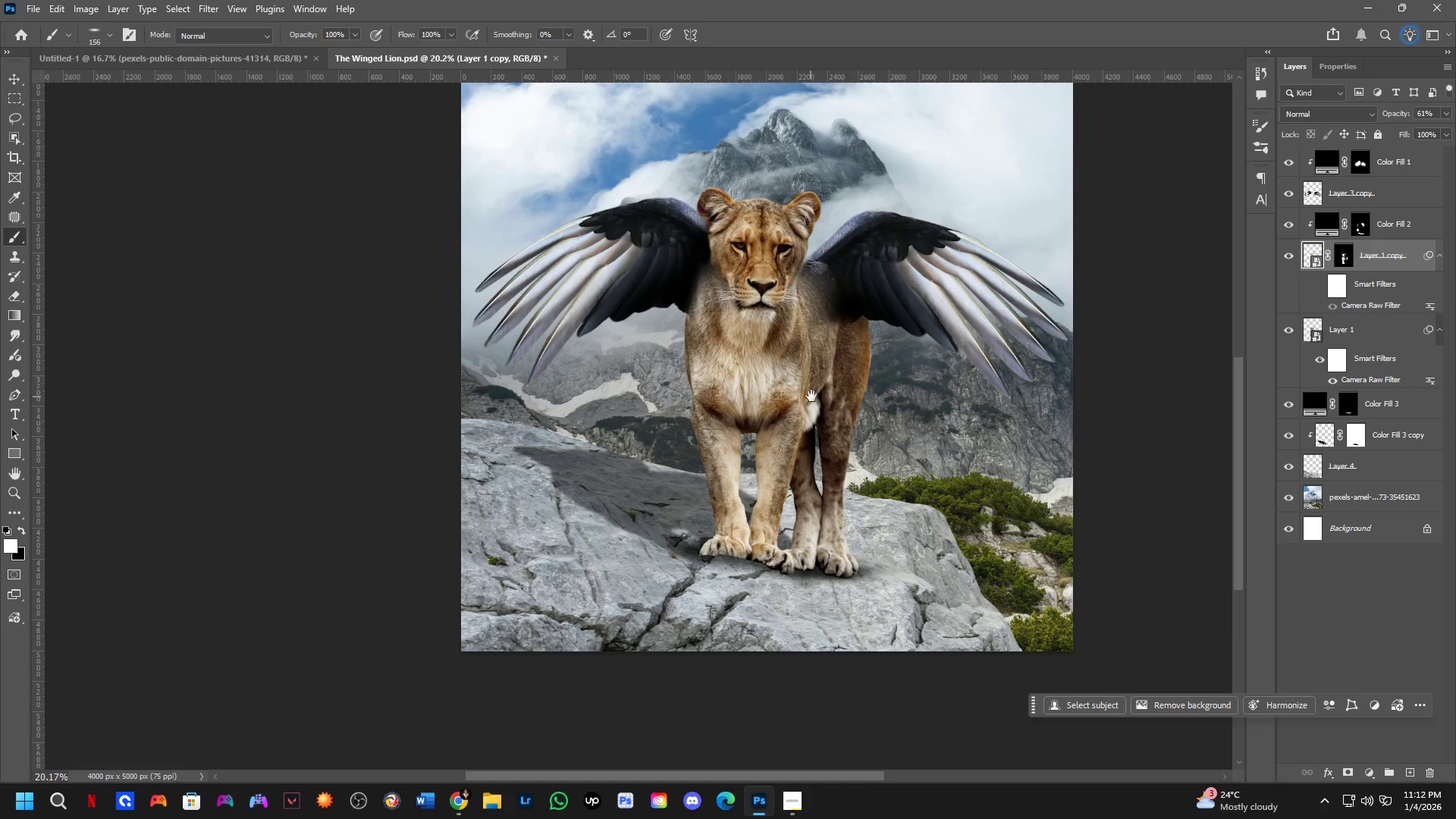 
hold_key(key=Space, duration=0.48)
 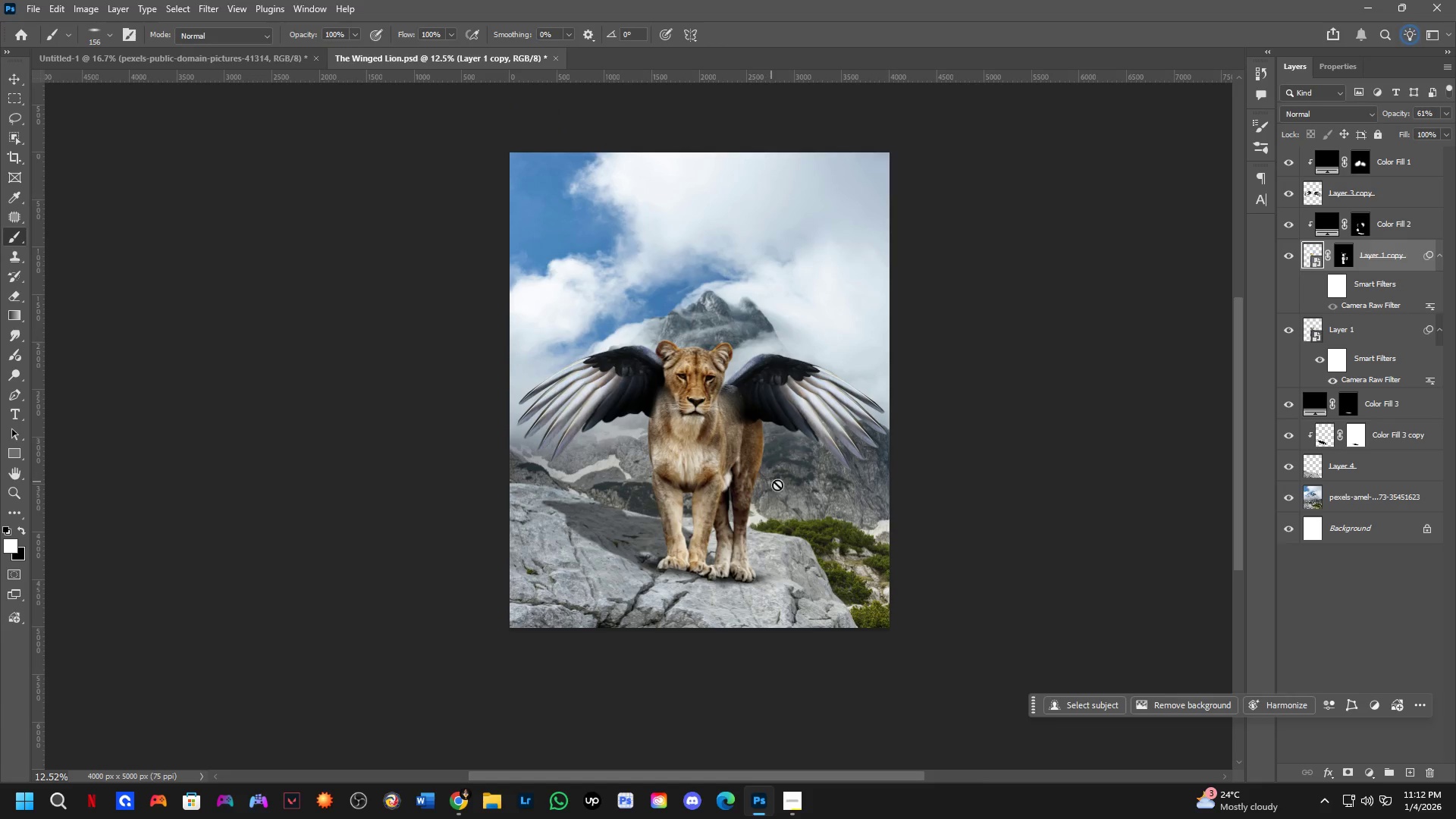 
left_click_drag(start_coordinate=[788, 433], to_coordinate=[784, 440])
 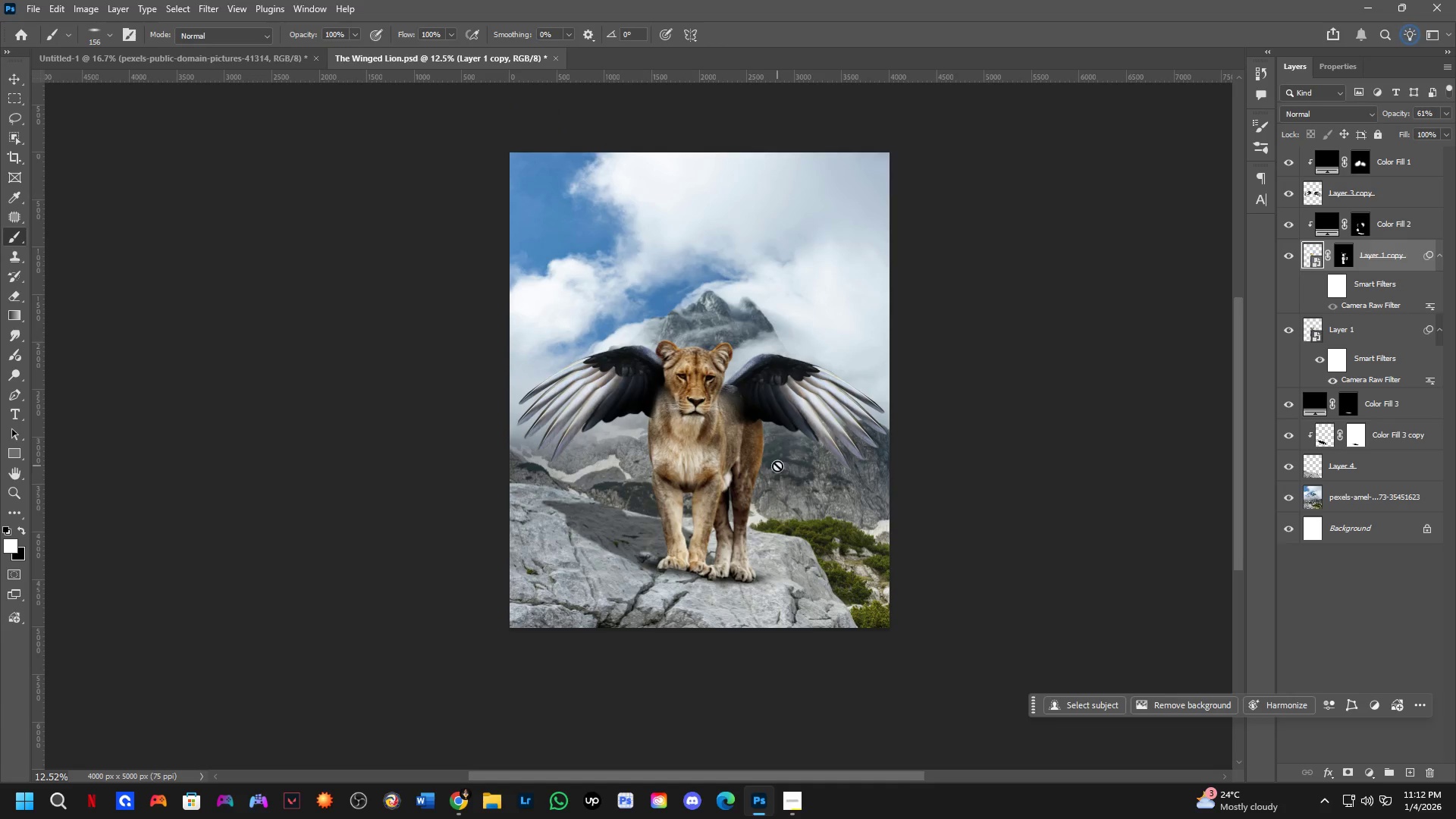 
scroll: coordinate [738, 463], scroll_direction: down, amount: 5.0
 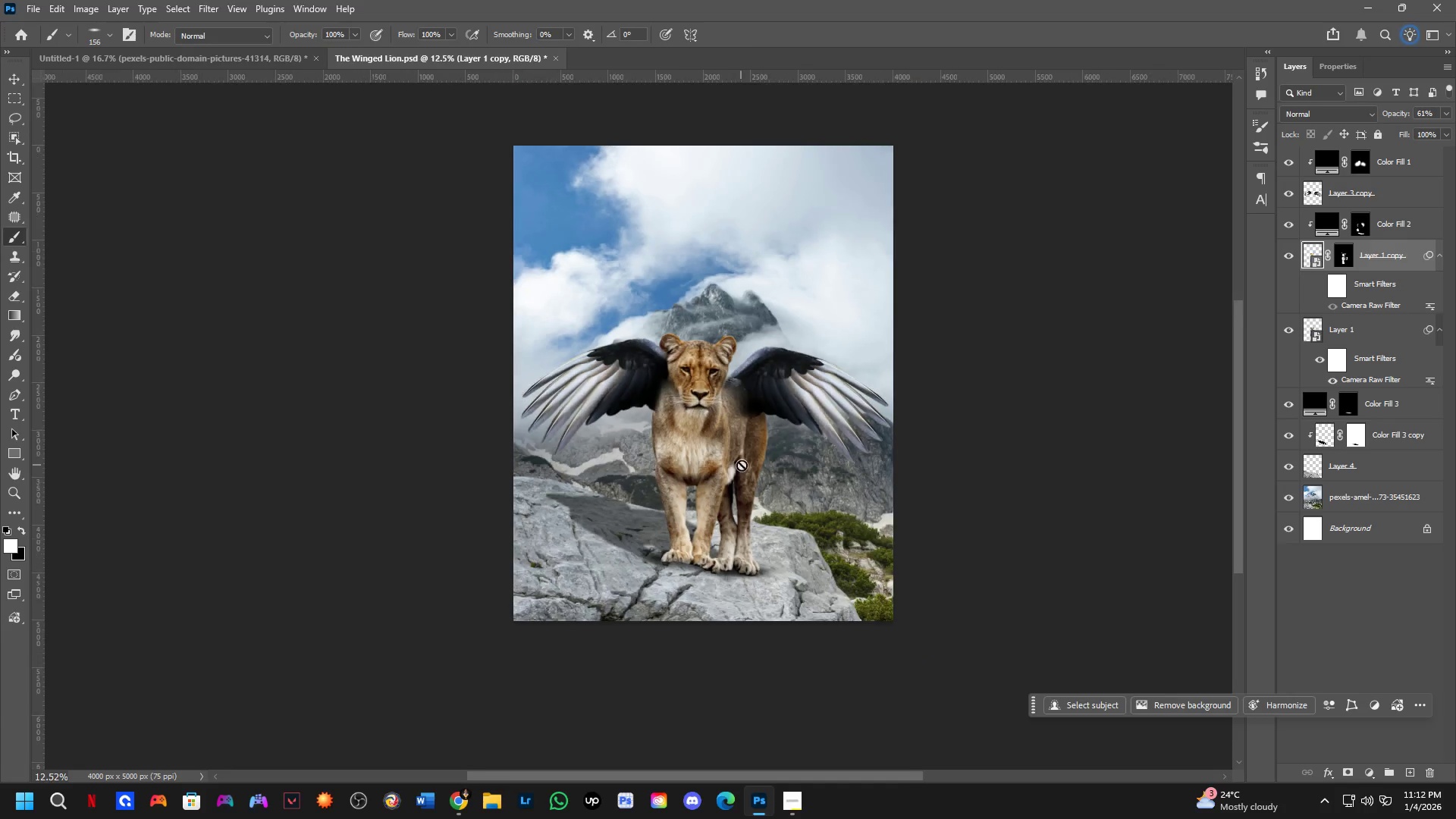 
key(Alt+Tab)
 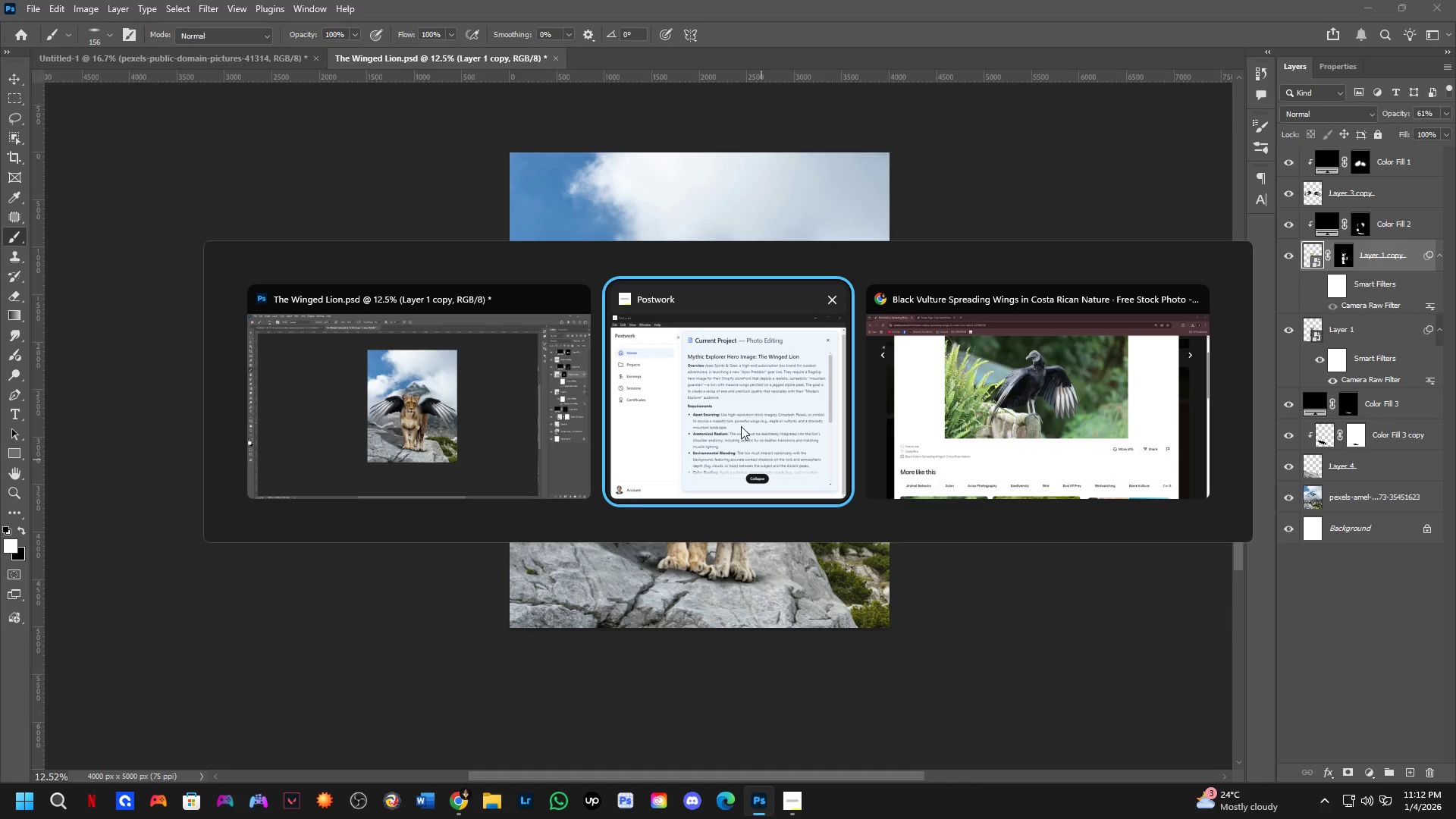 
left_click([741, 412])